 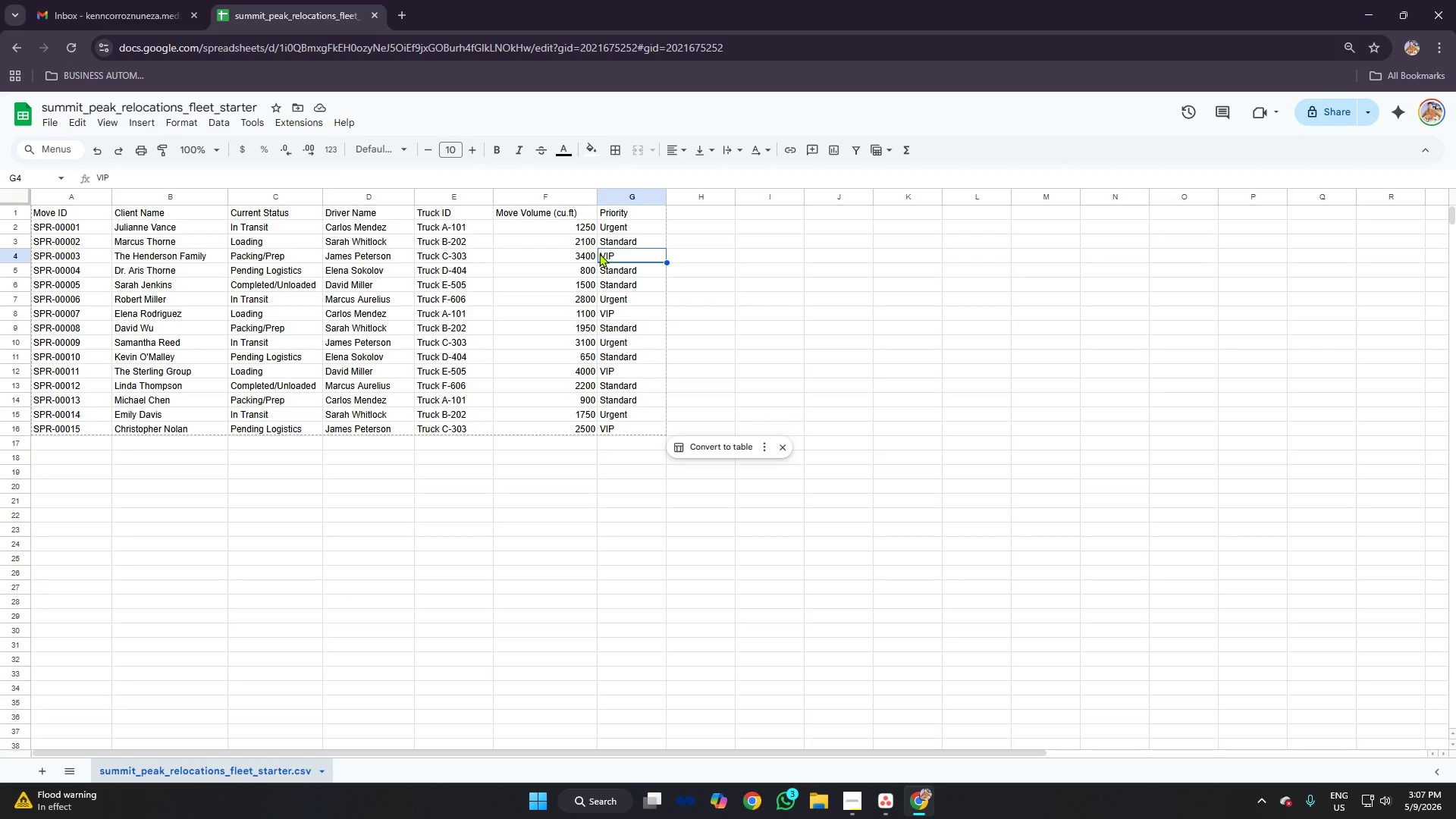 
left_click([534, 230])
 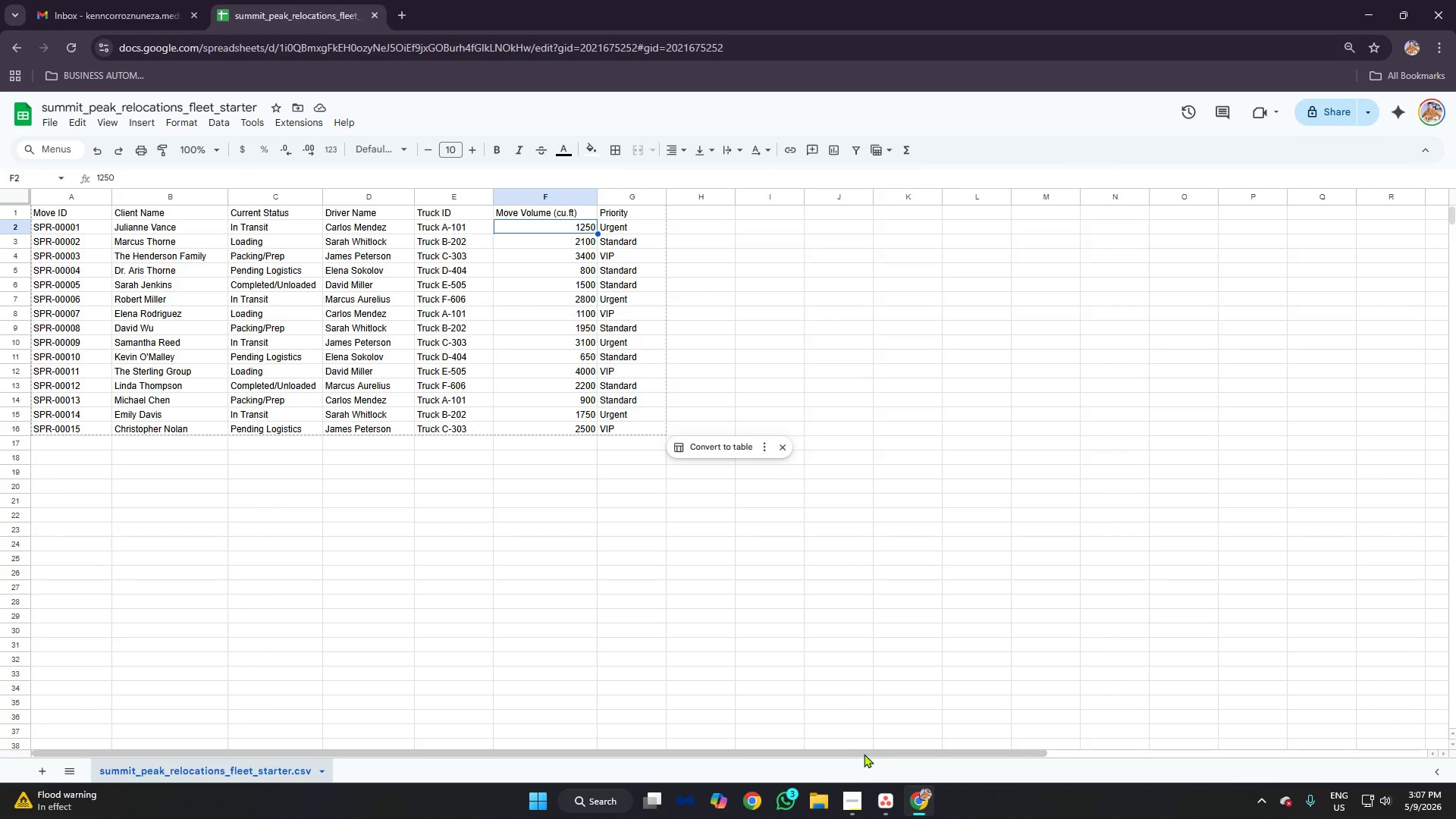 
wait(9.91)
 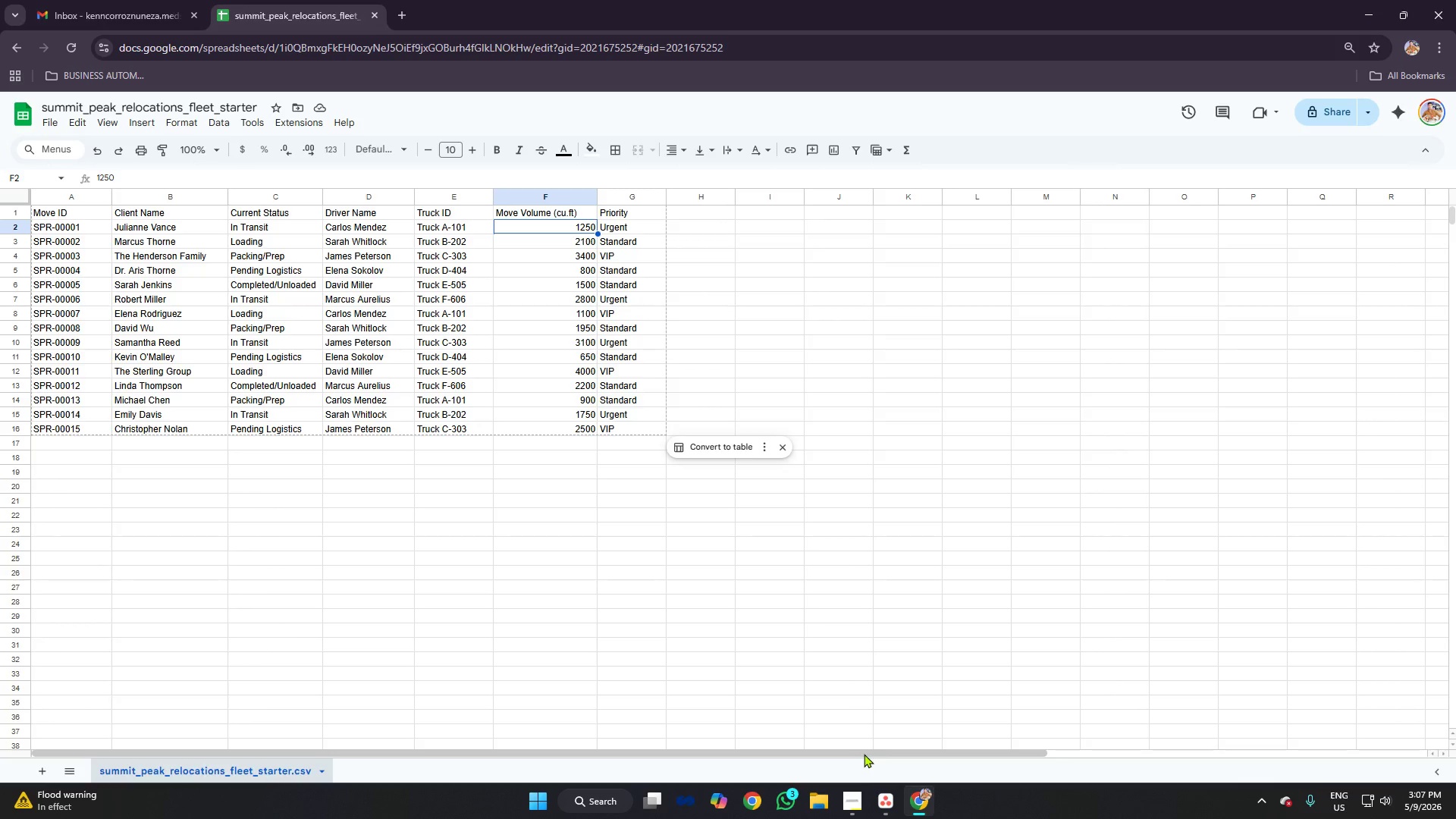 
left_click([884, 799])
 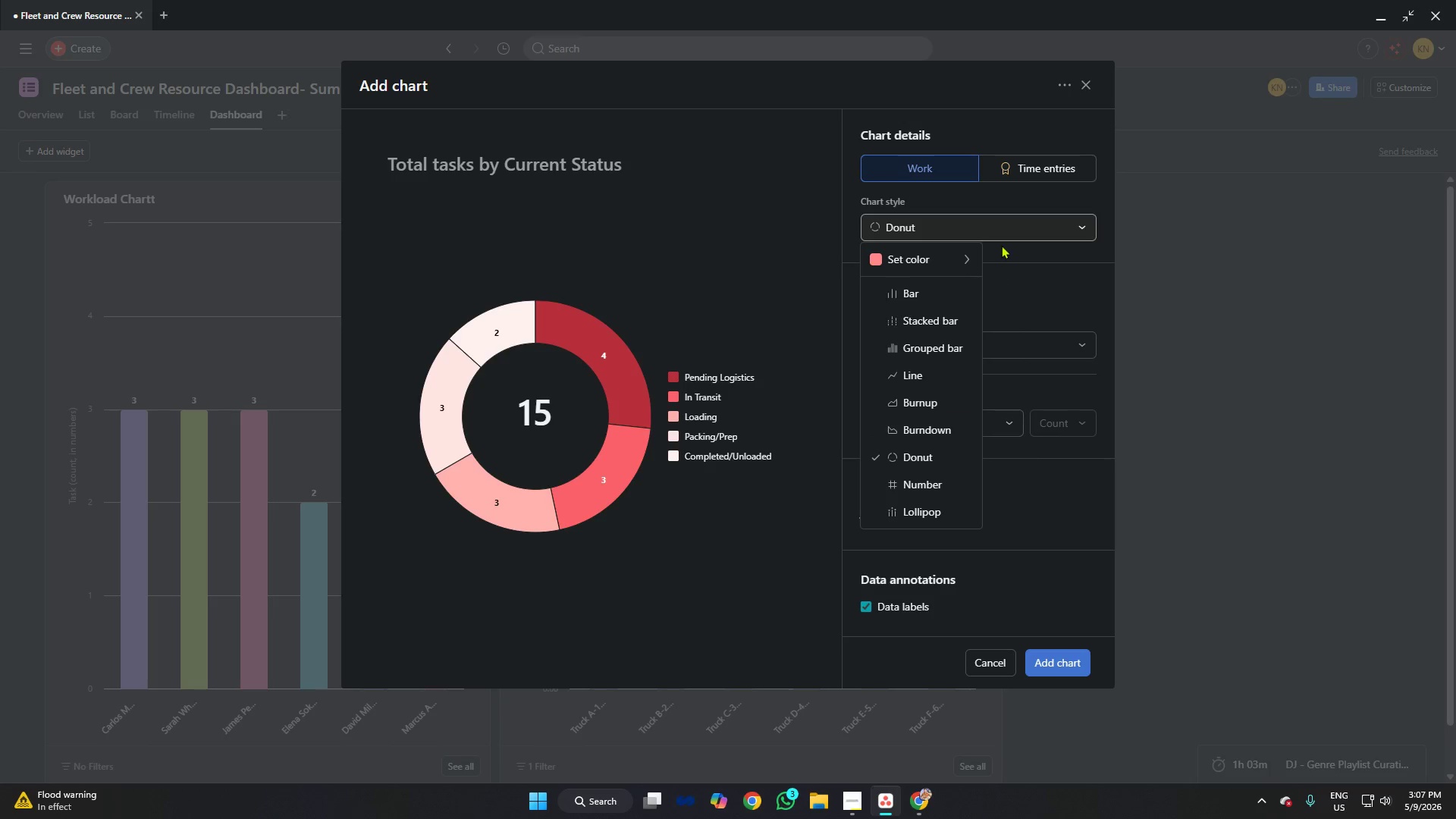 
left_click([1011, 300])
 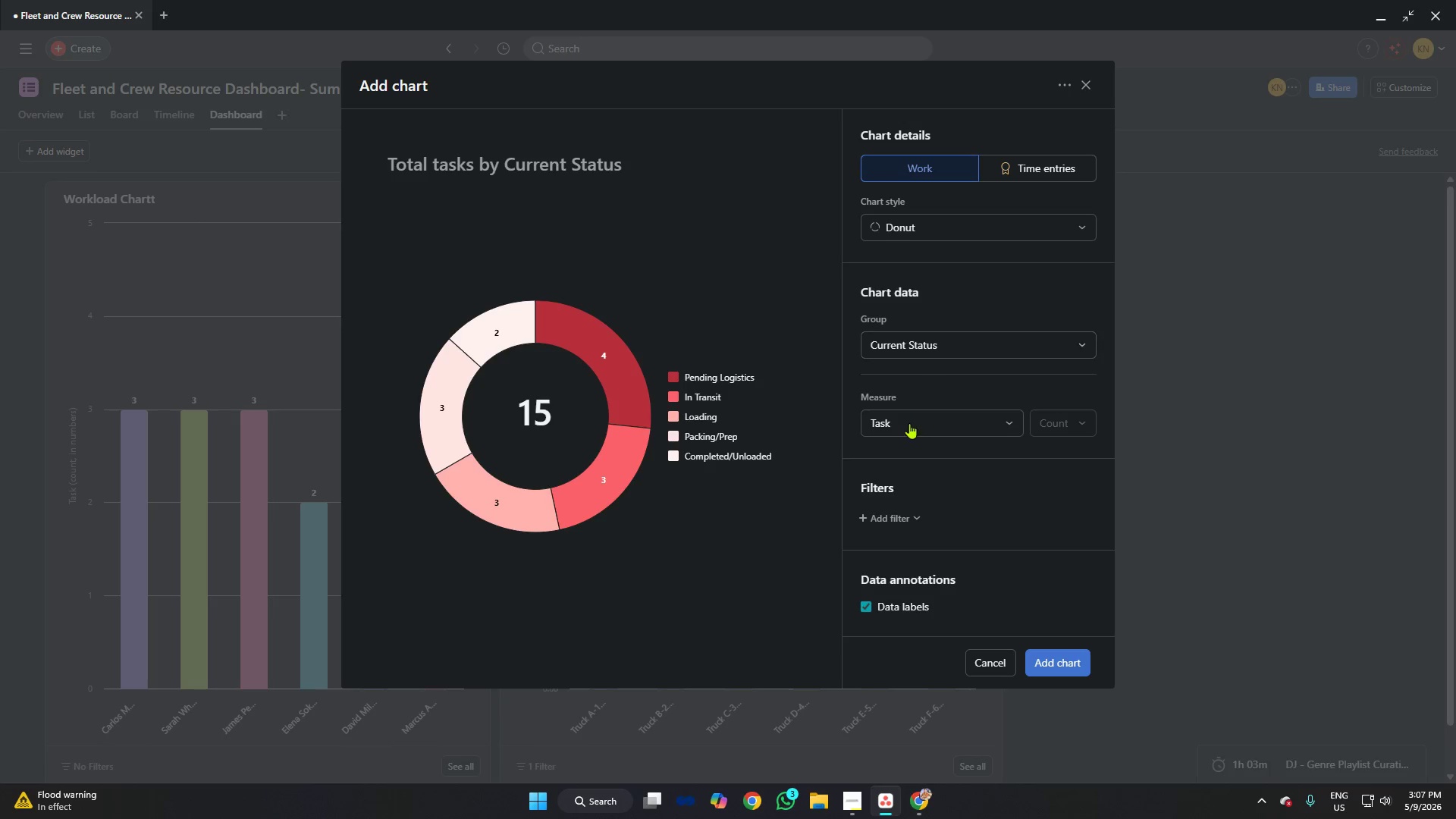 
left_click([910, 425])
 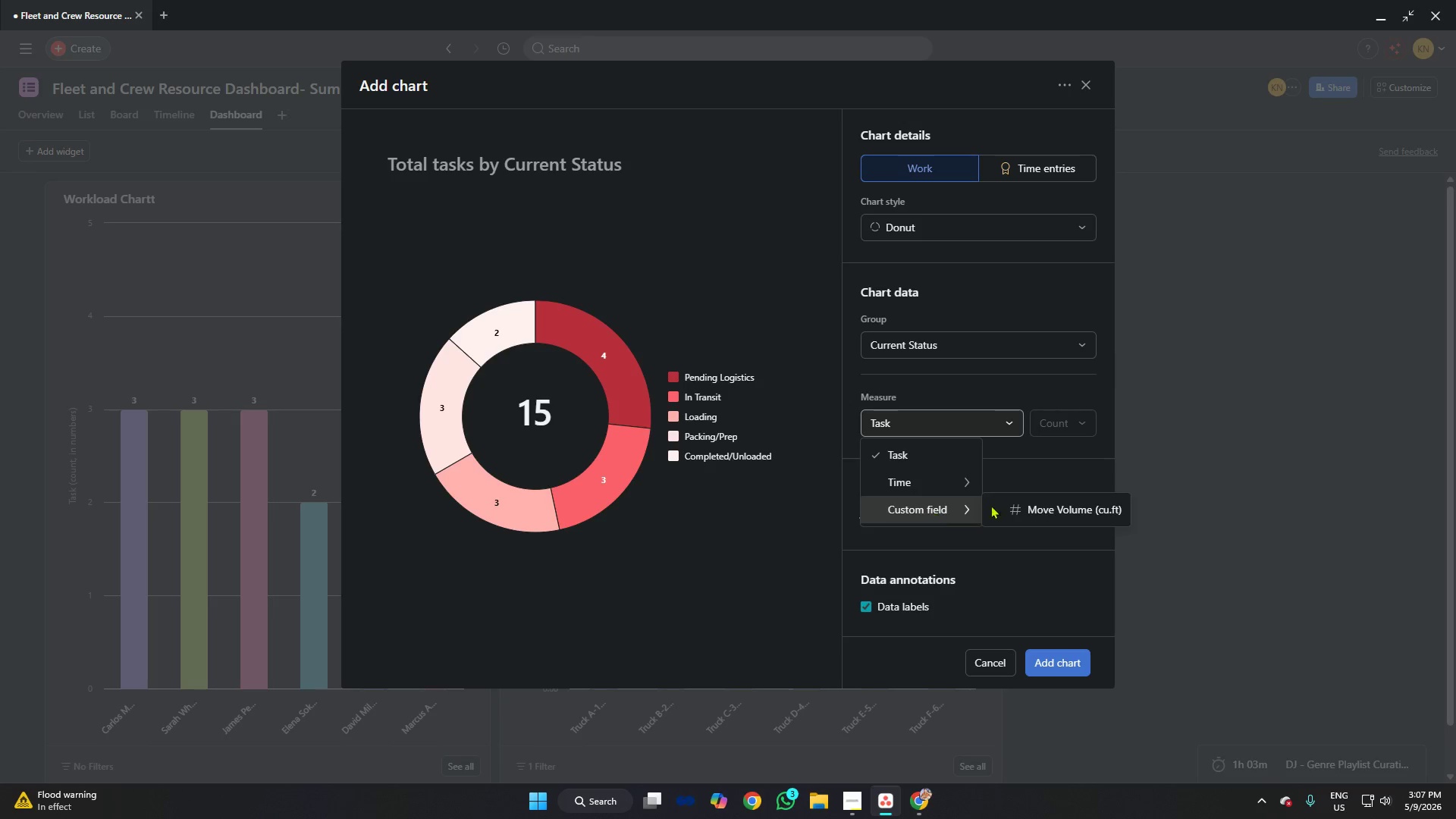 
left_click([1031, 505])
 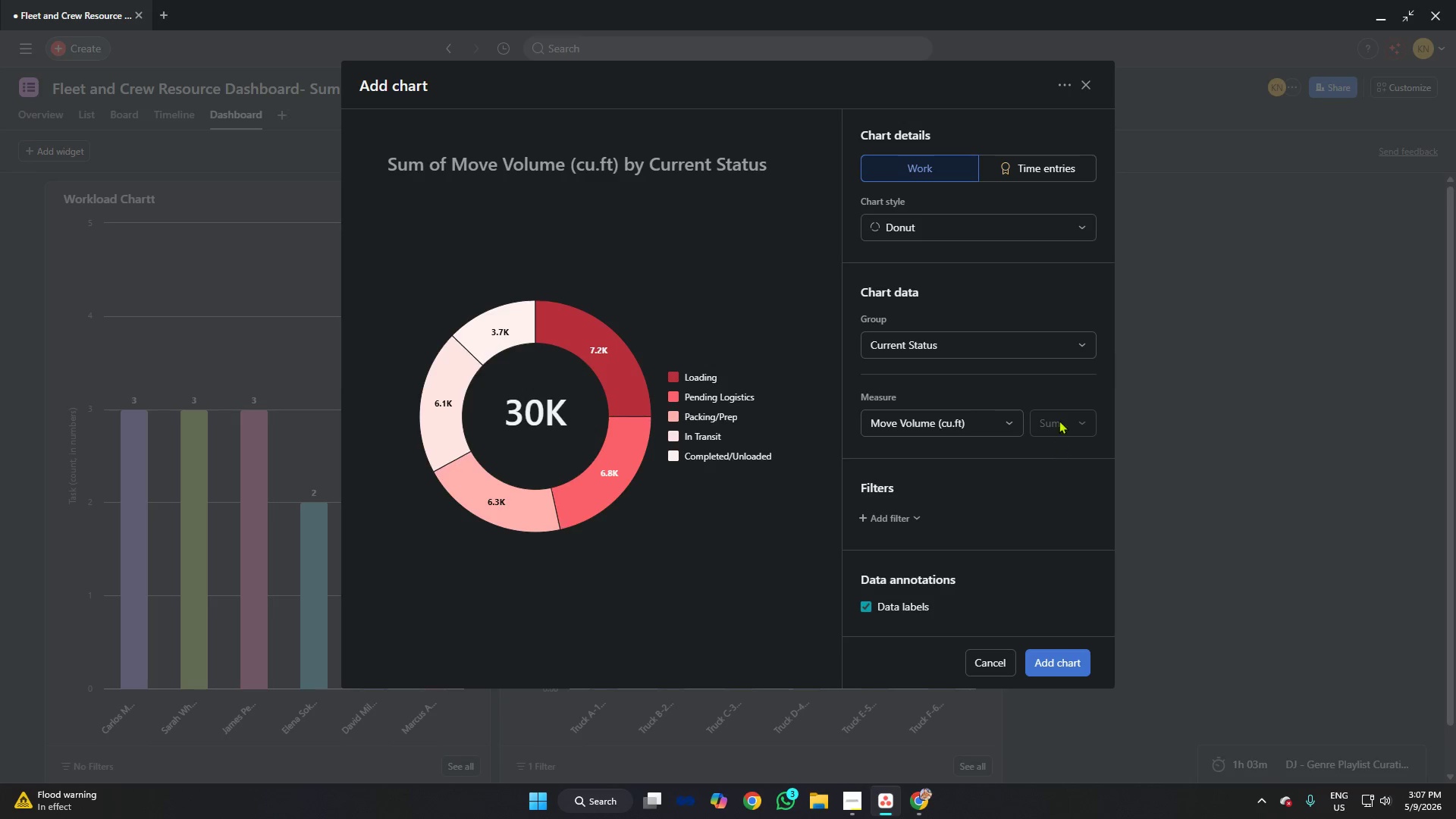 
left_click([1059, 419])
 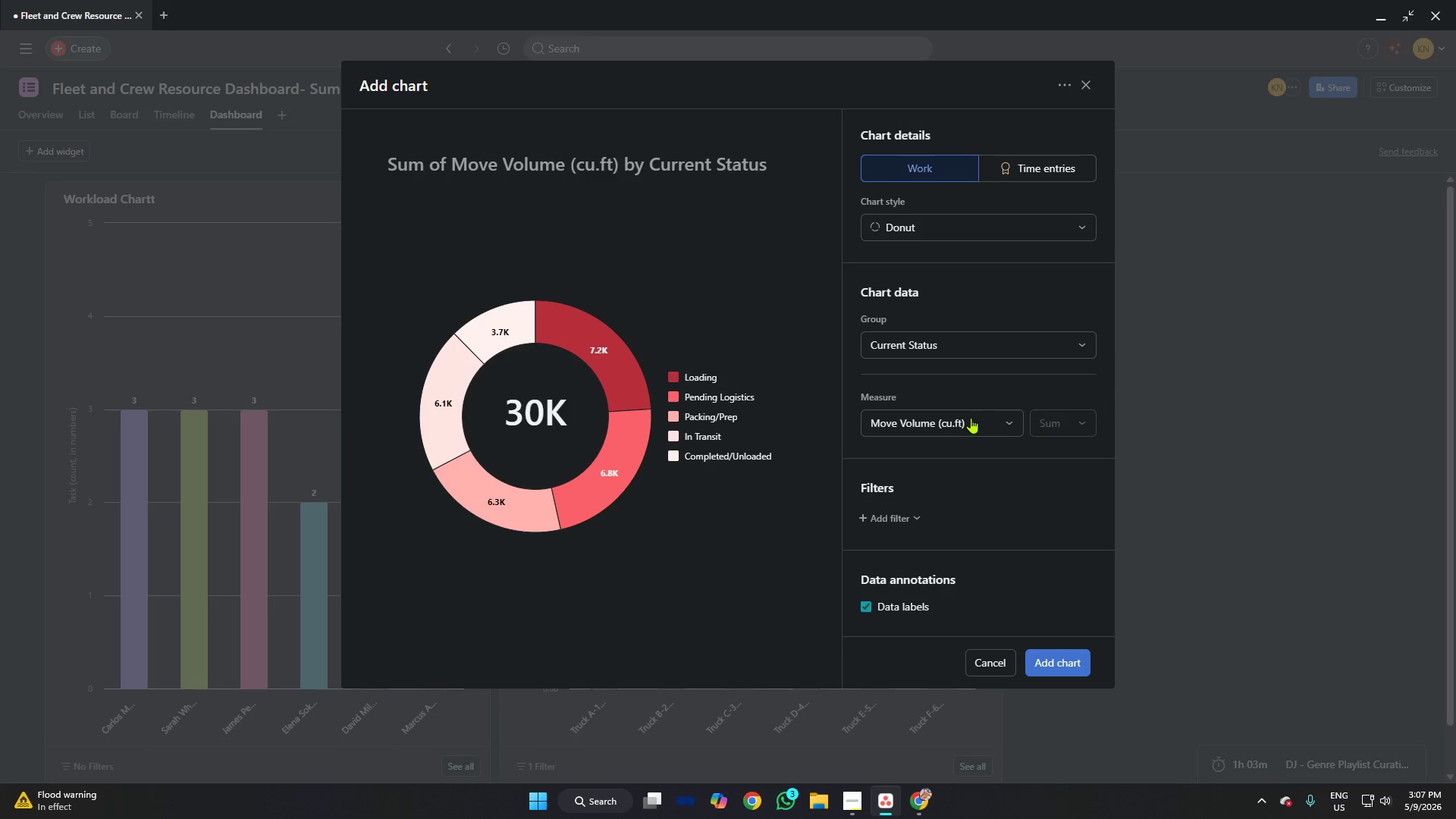 
left_click([965, 418])
 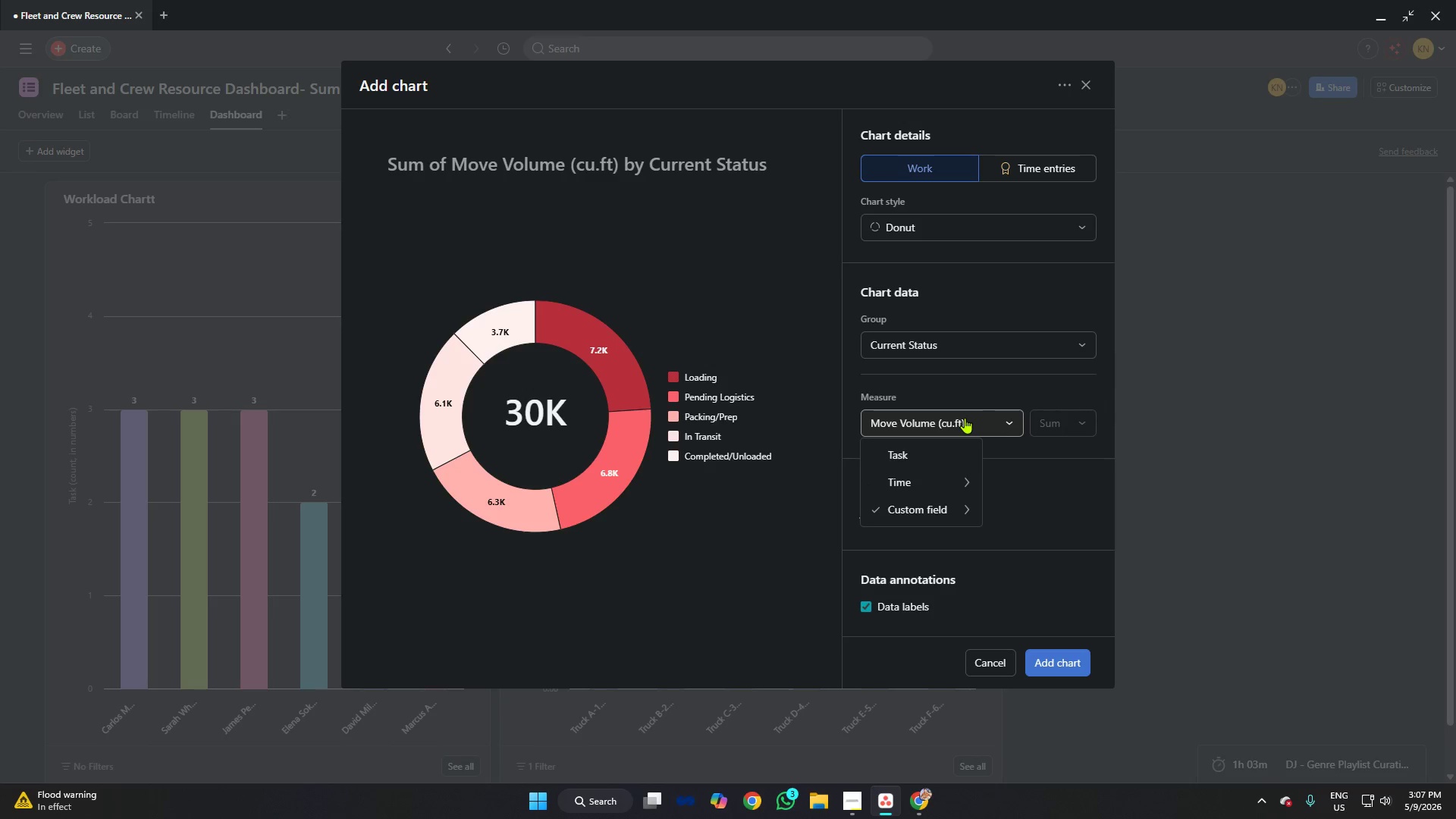 
mouse_move([937, 475])
 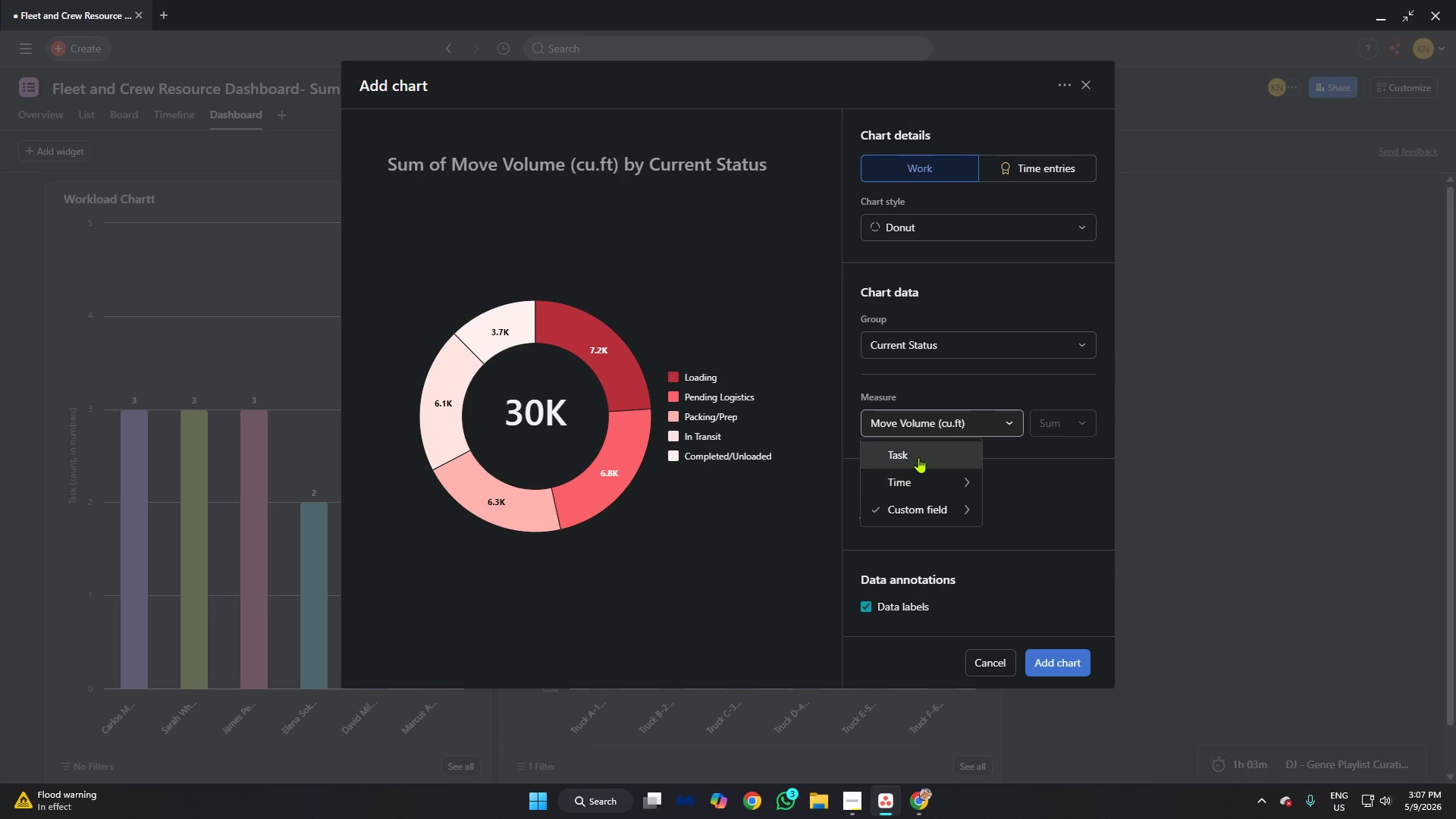 
left_click([918, 457])
 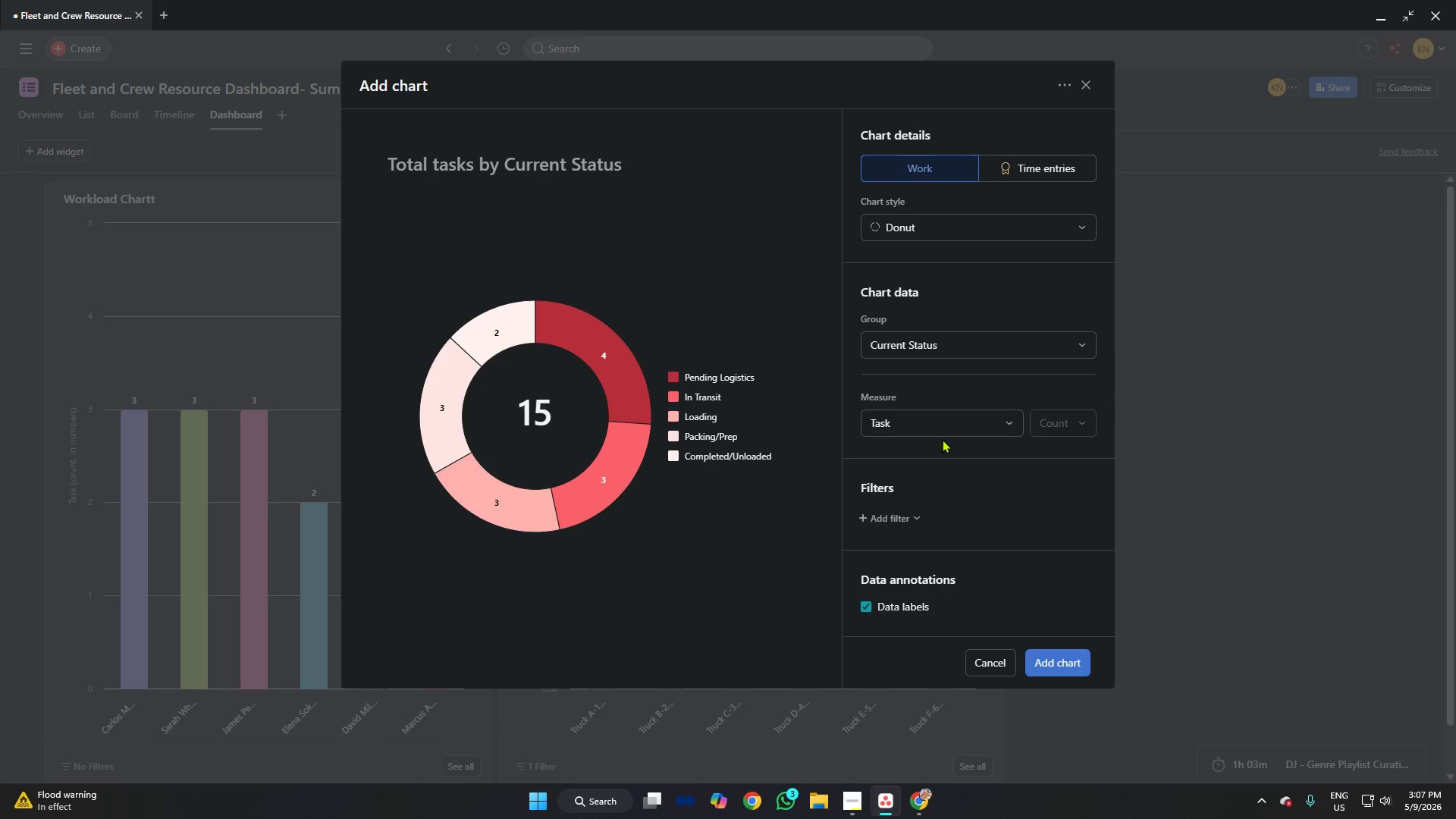 
left_click([937, 425])
 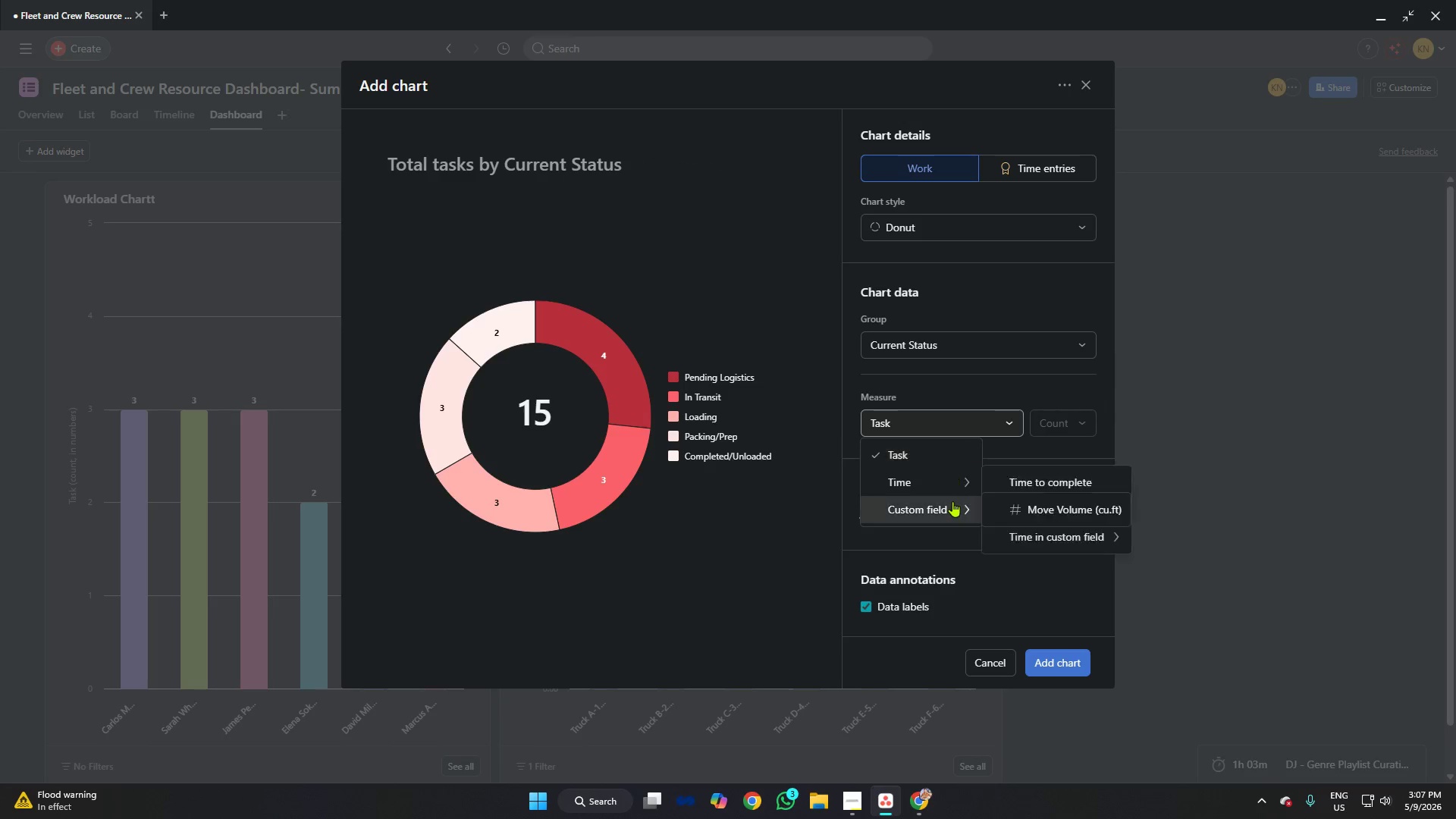 
left_click([952, 501])
 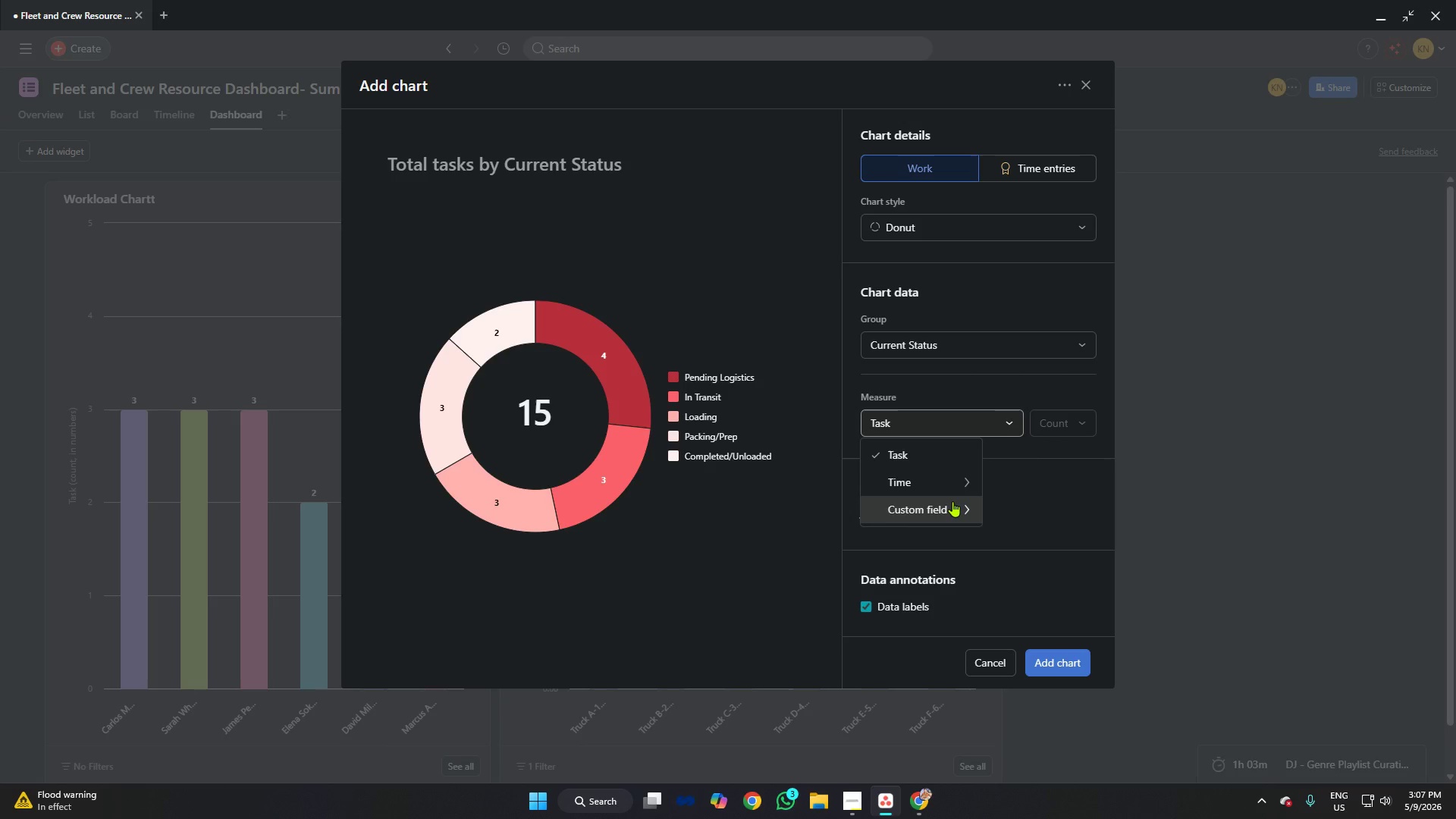 
left_click([952, 501])
 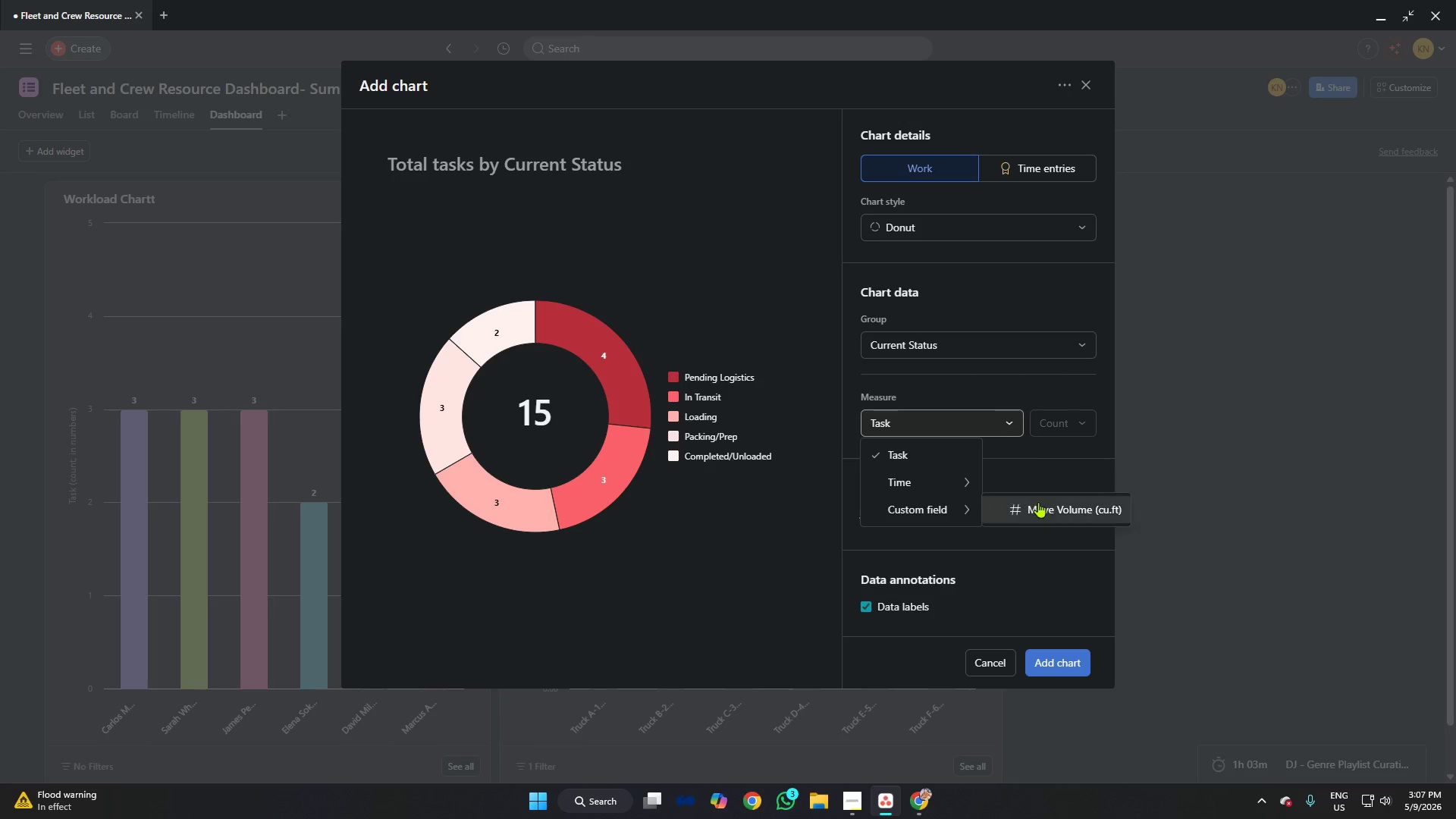 
double_click([1038, 502])
 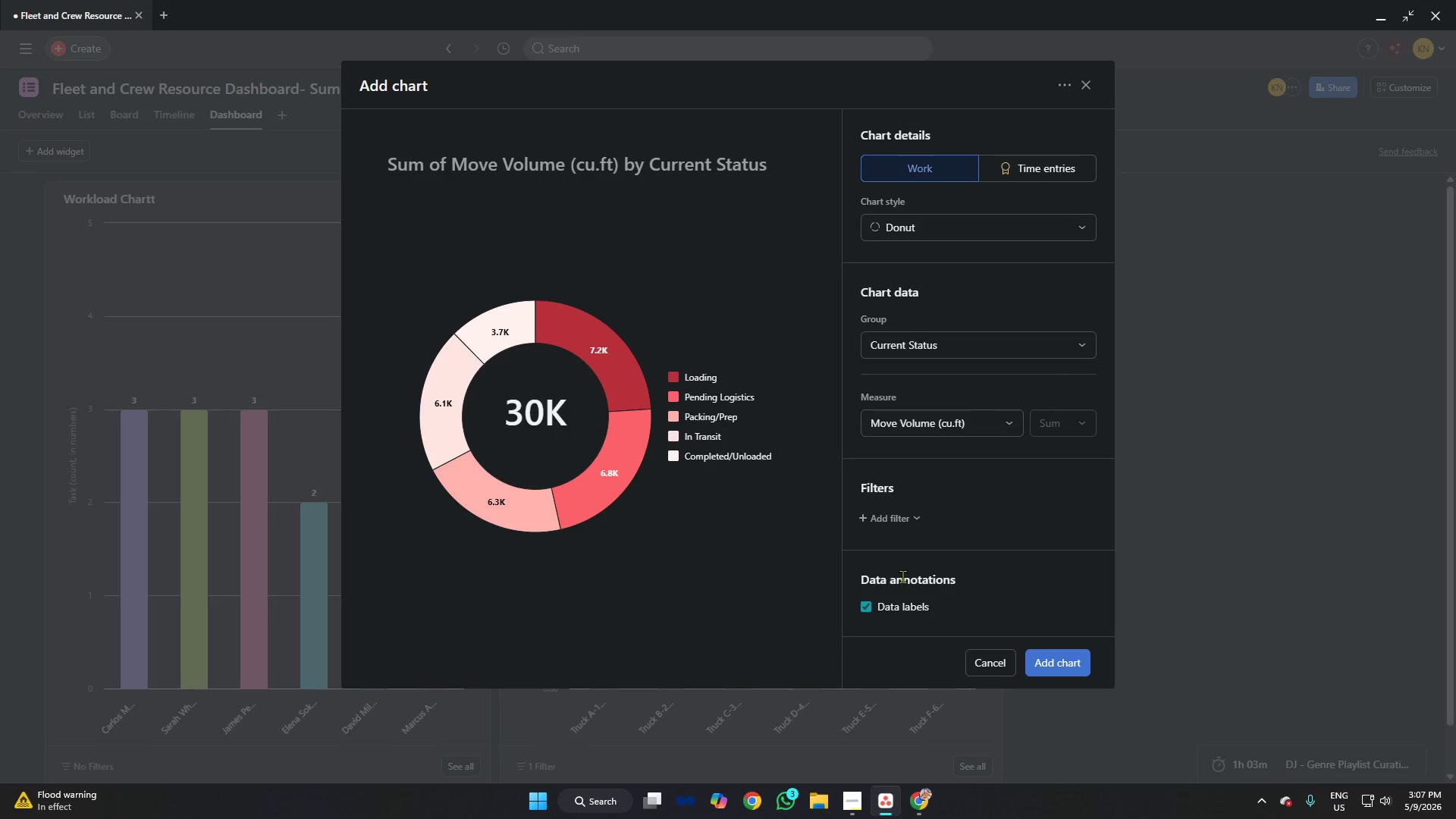 
wait(6.41)
 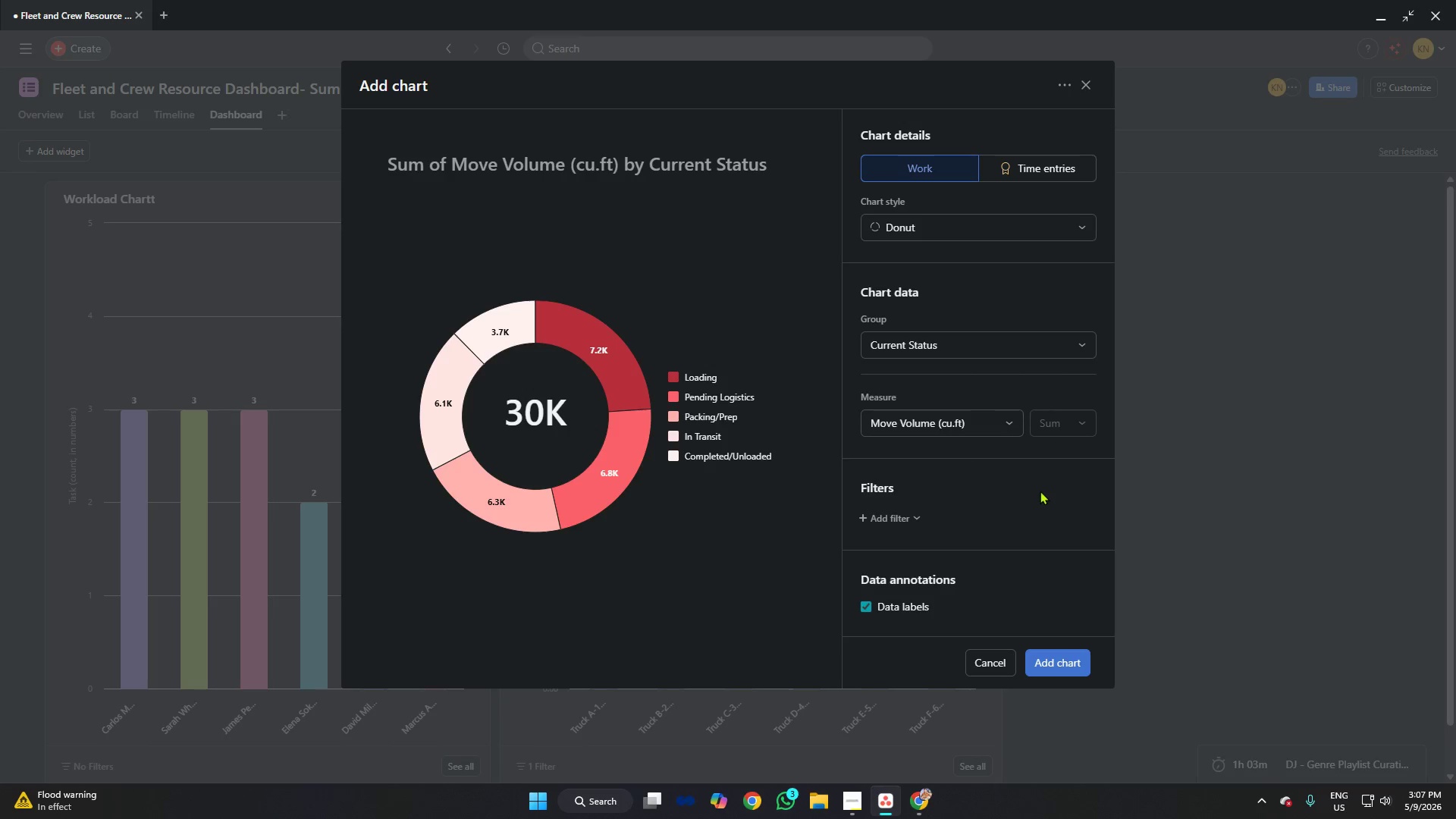 
left_click([871, 602])
 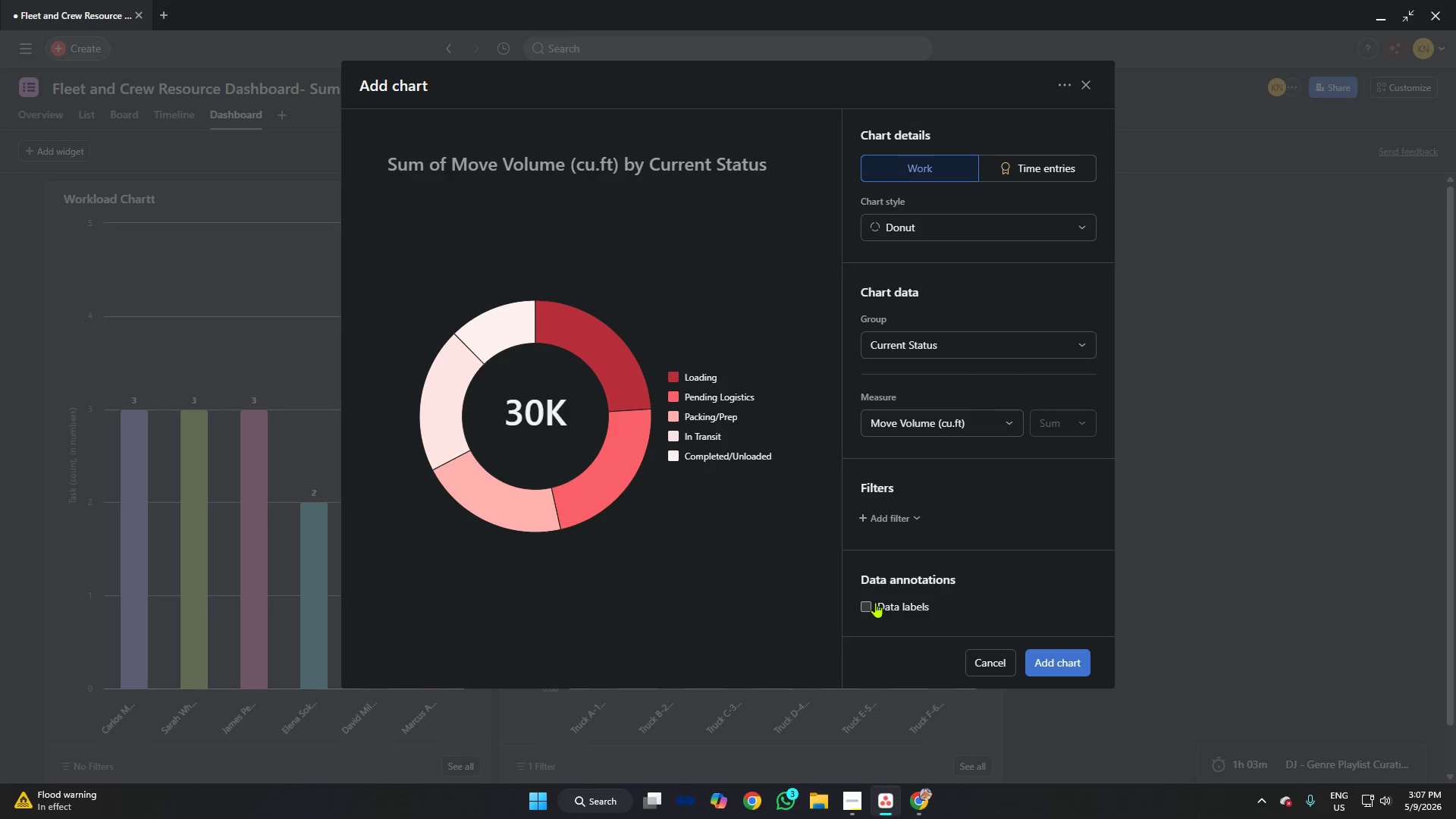 
left_click([876, 602])
 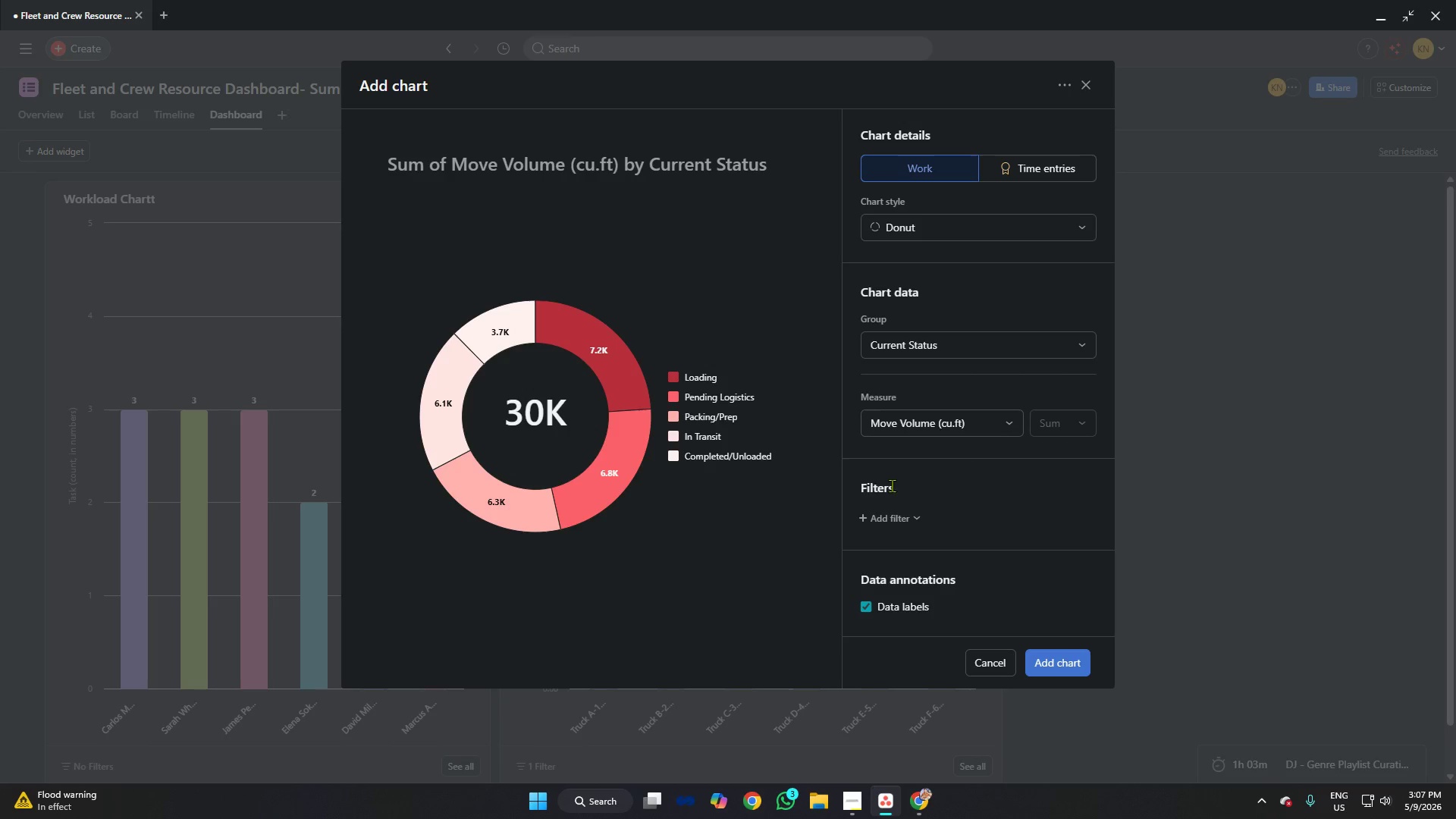 
left_click([895, 516])
 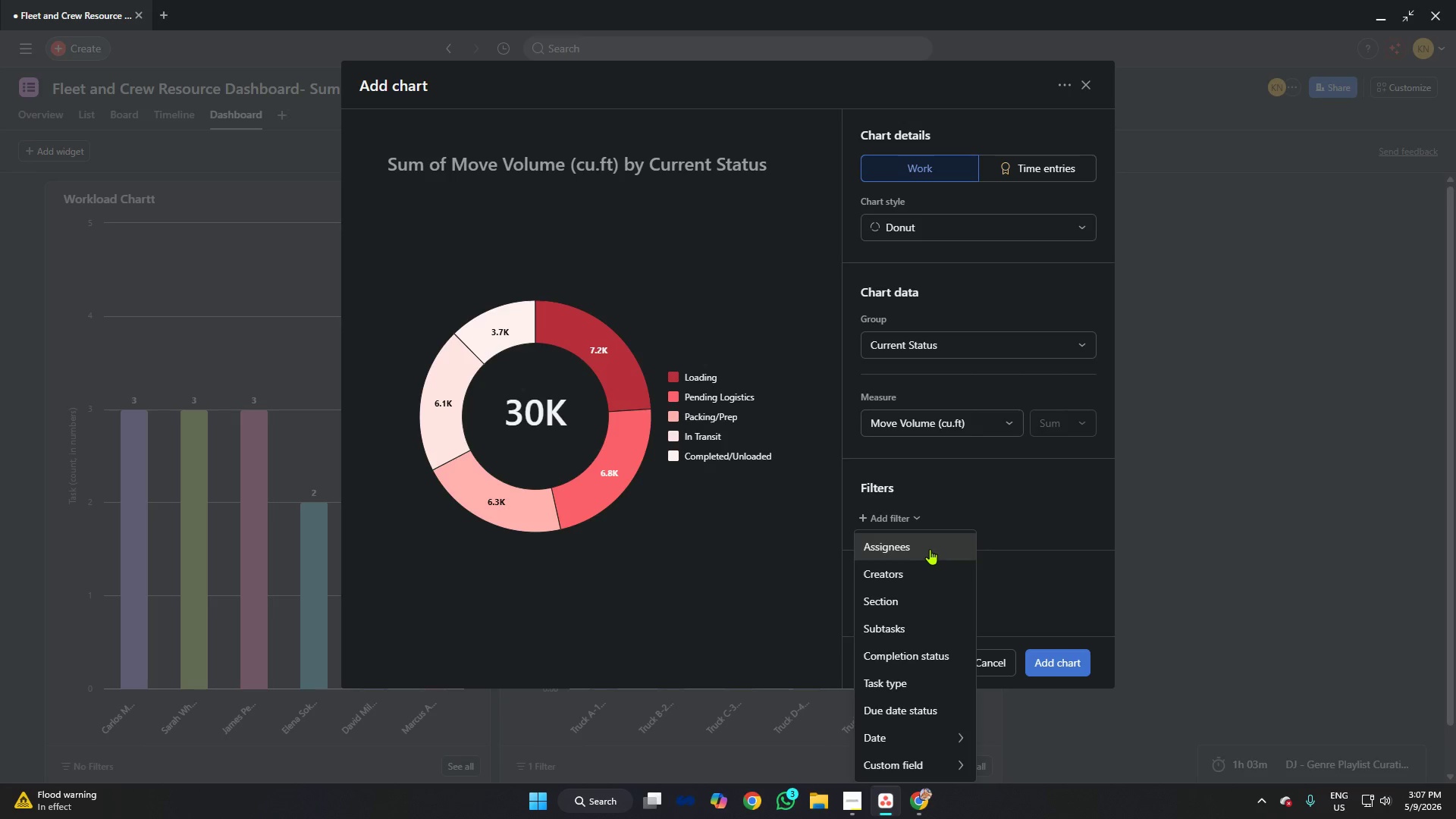 
scroll: coordinate [878, 548], scroll_direction: down, amount: 3.0
 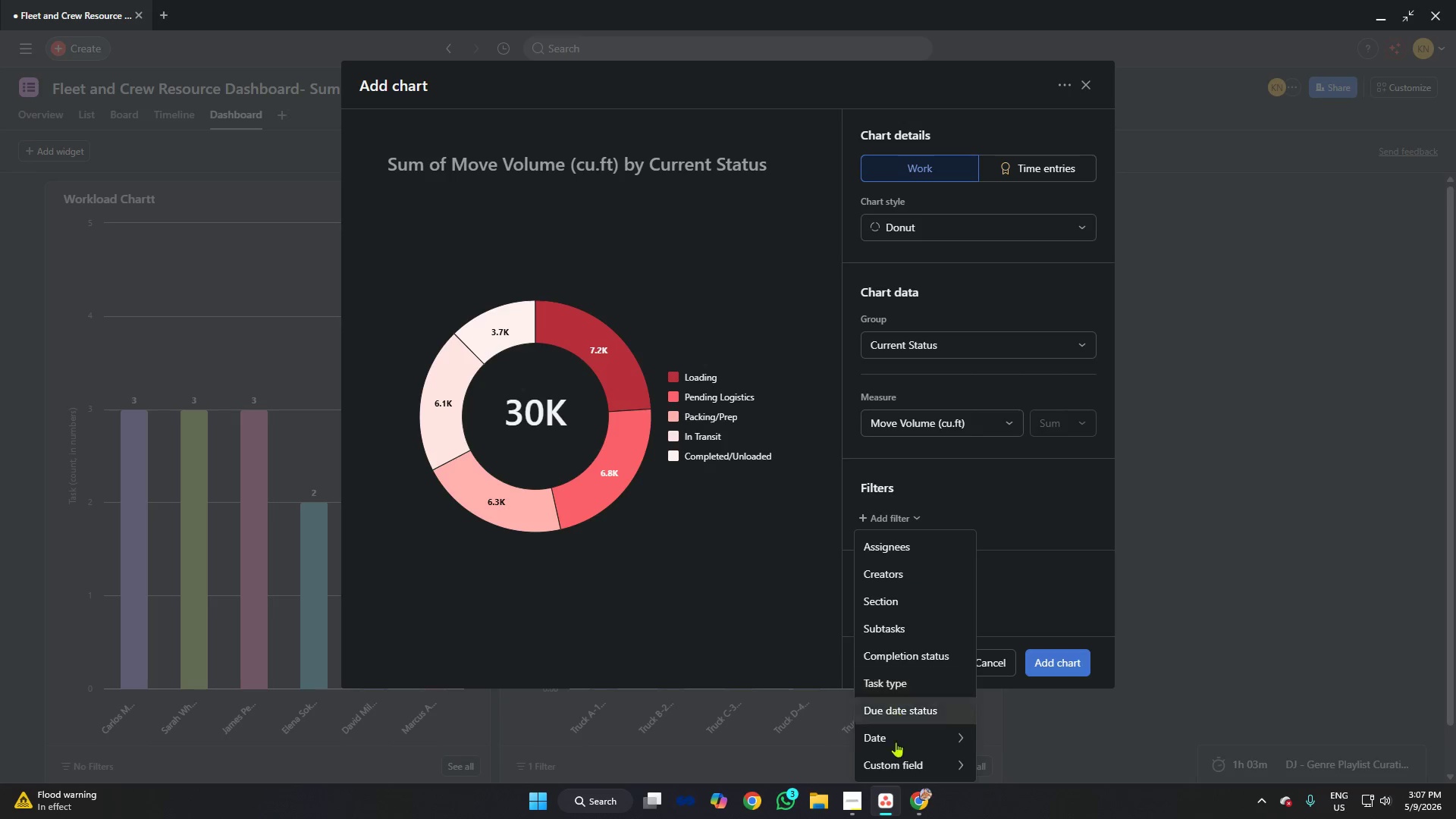 
mouse_move([924, 764])
 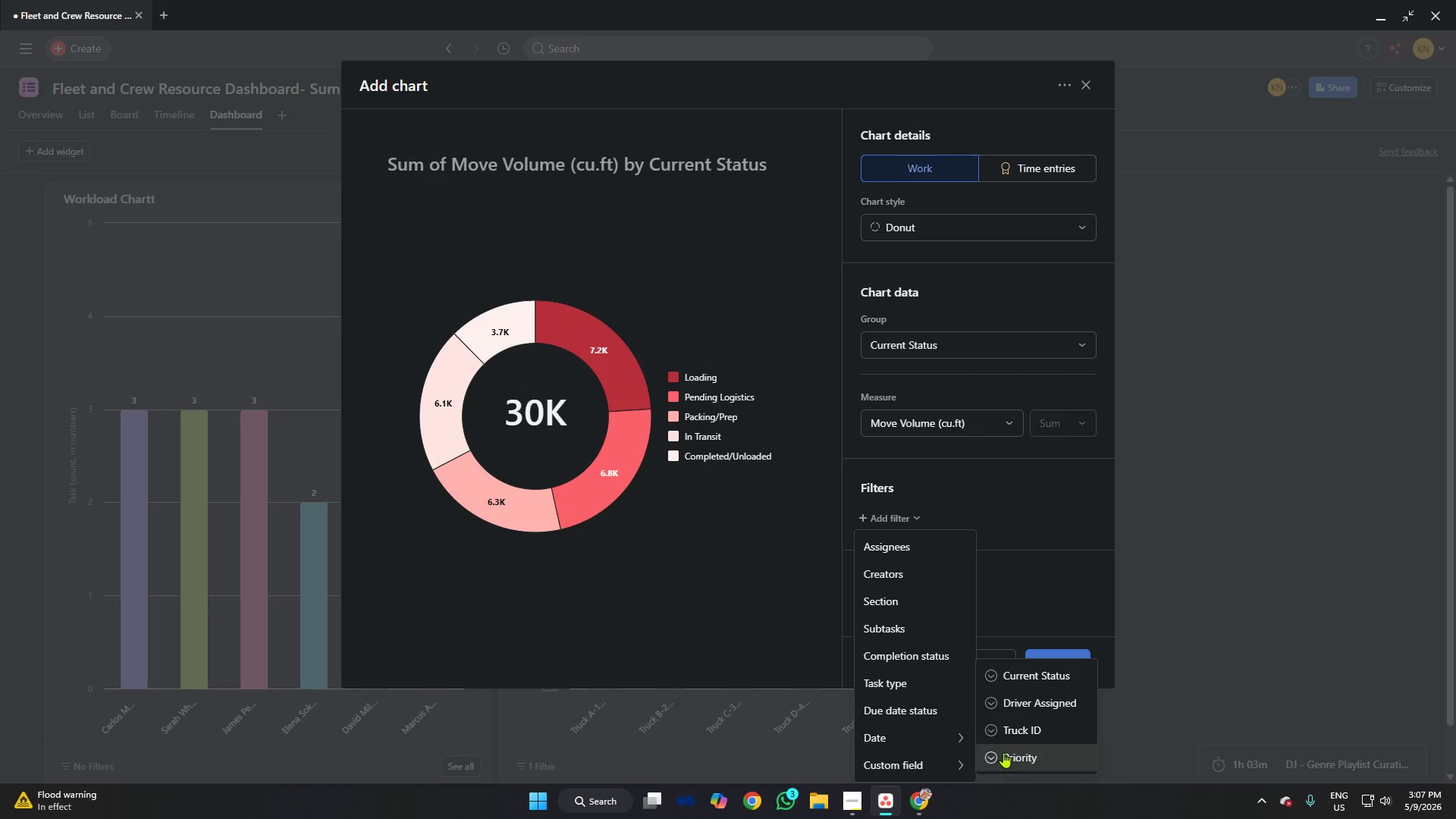 
mouse_move([959, 728])
 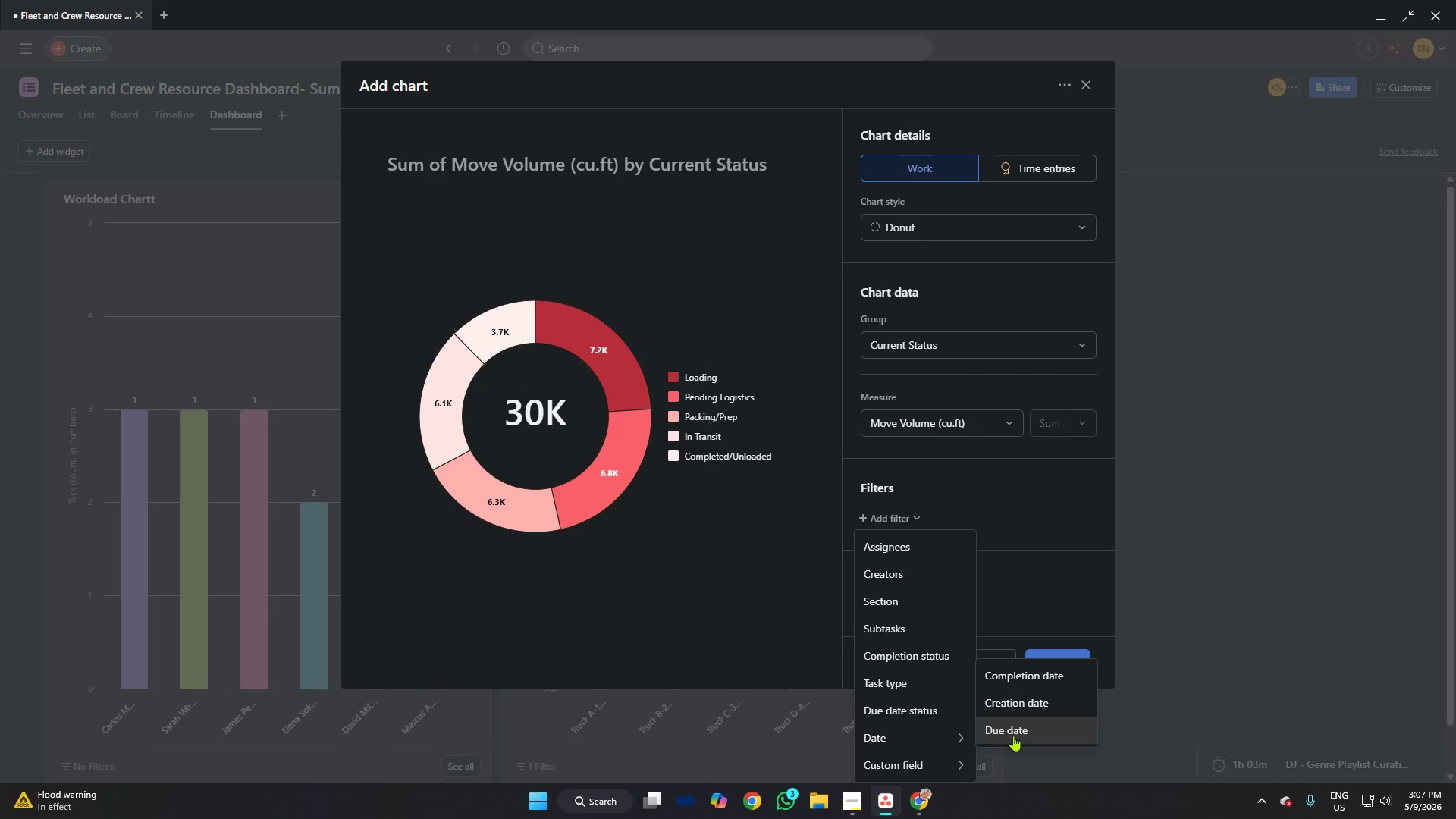 
left_click([1015, 734])
 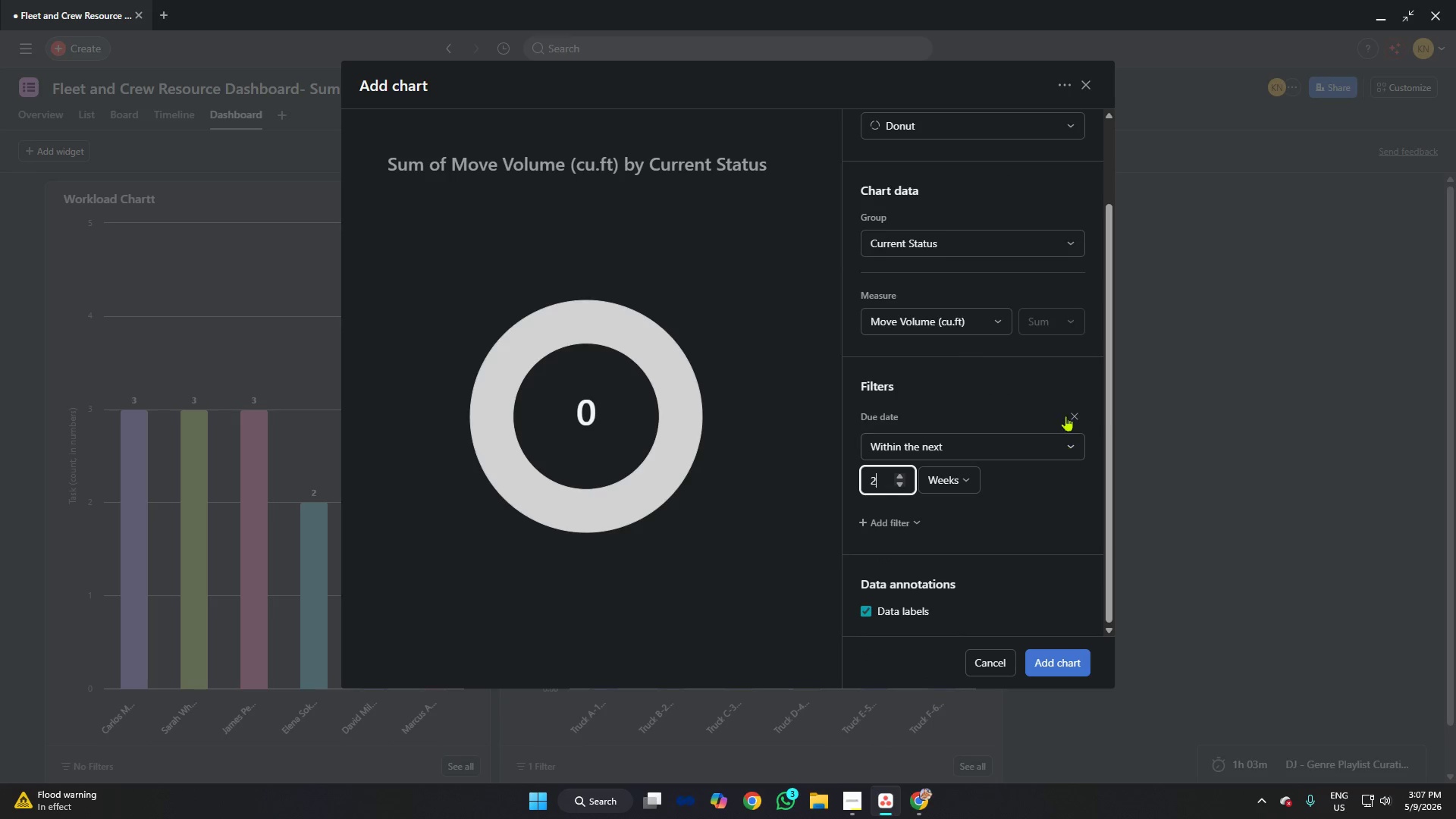 
left_click([1079, 408])
 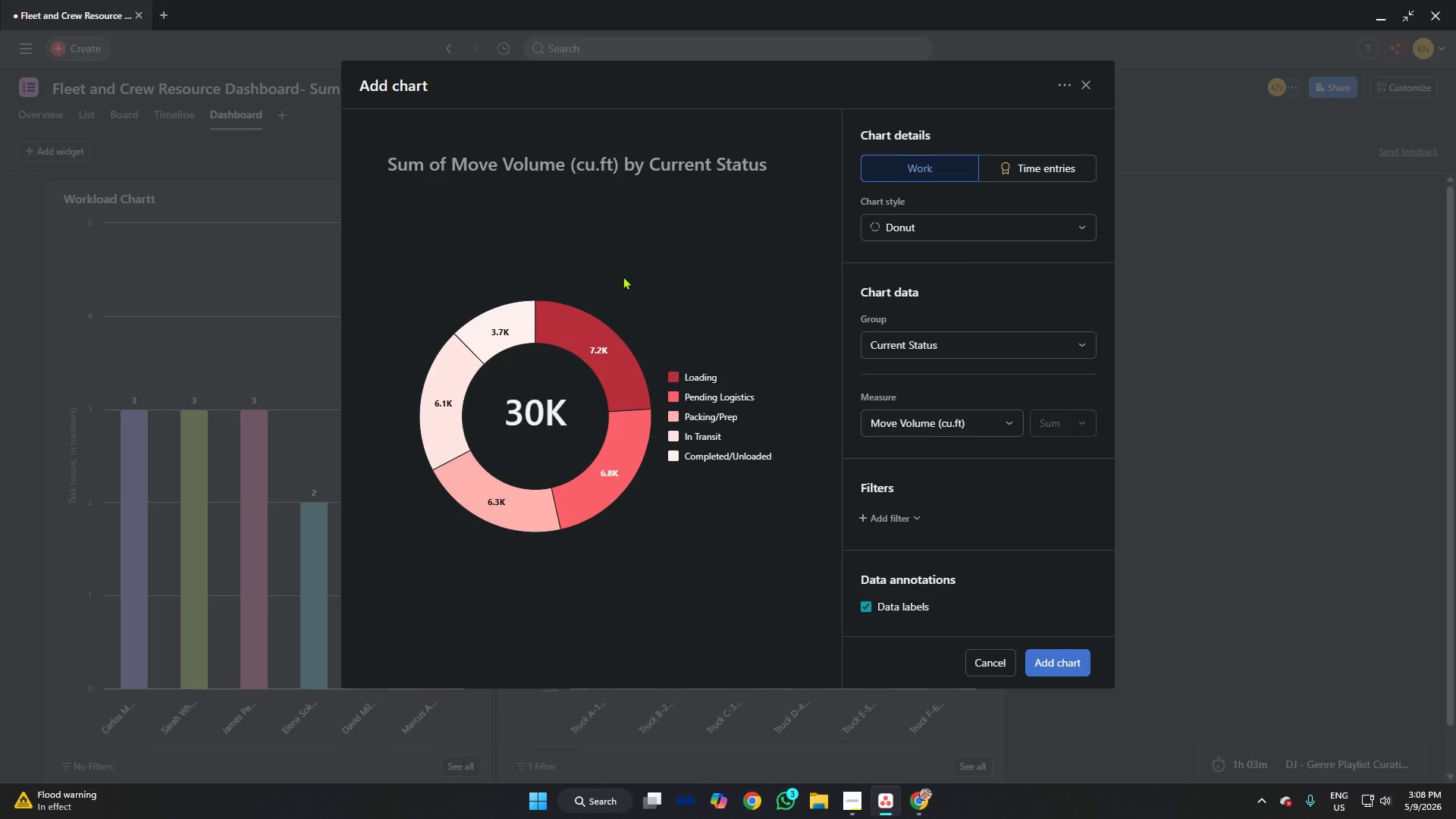 
wait(10.28)
 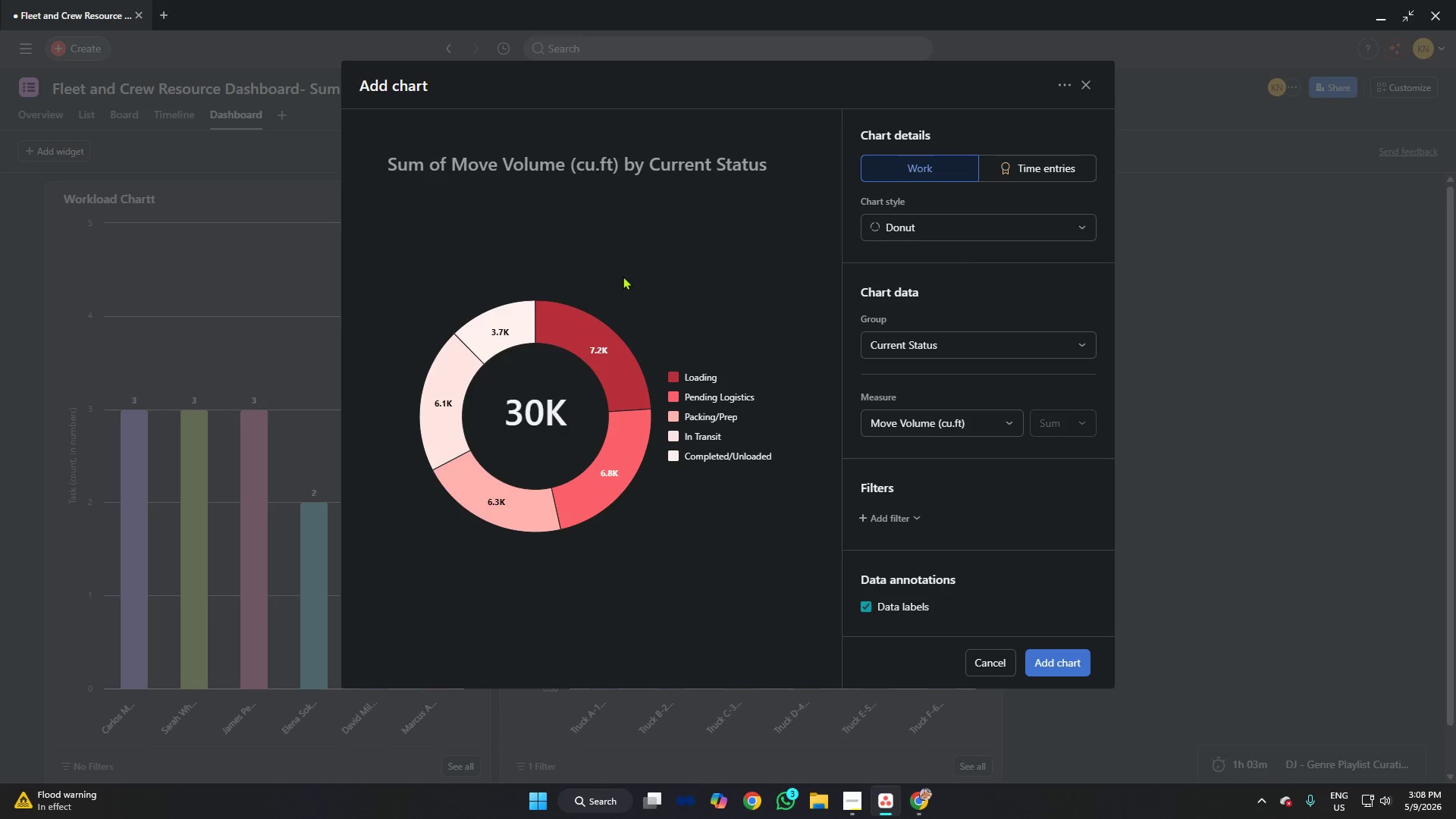 
left_click([847, 802])
 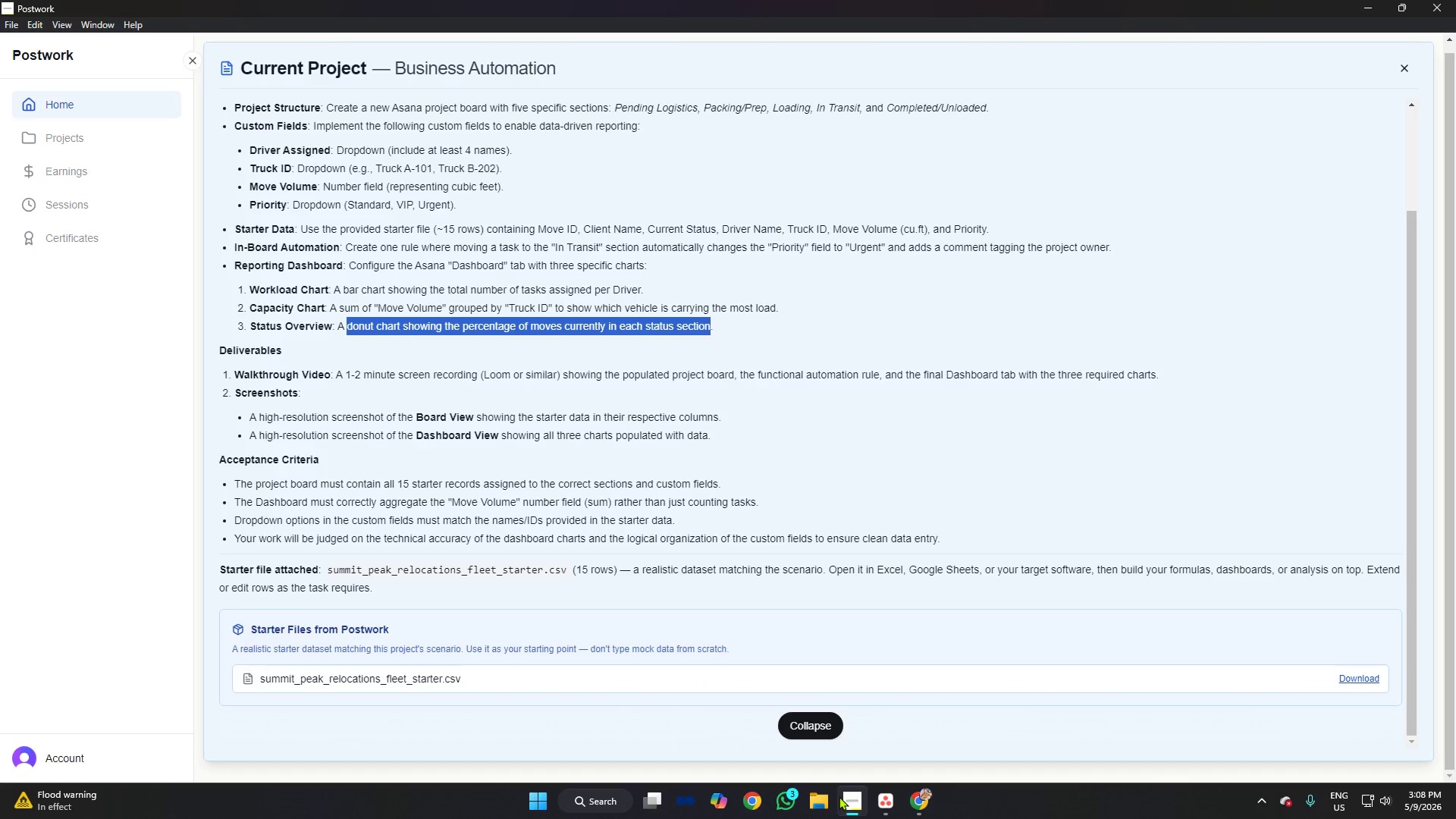 
wait(12.62)
 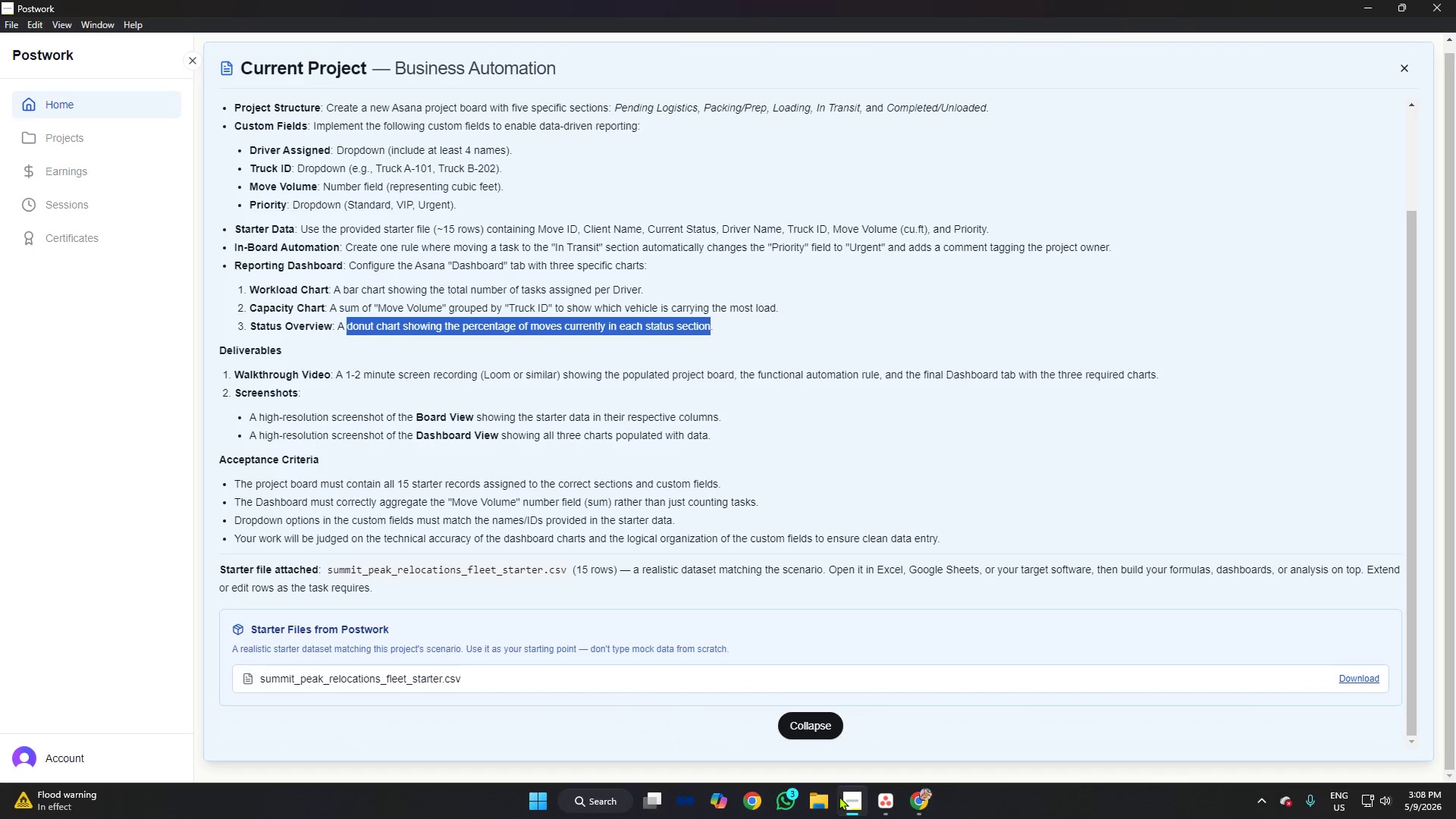 
left_click([1068, 669])
 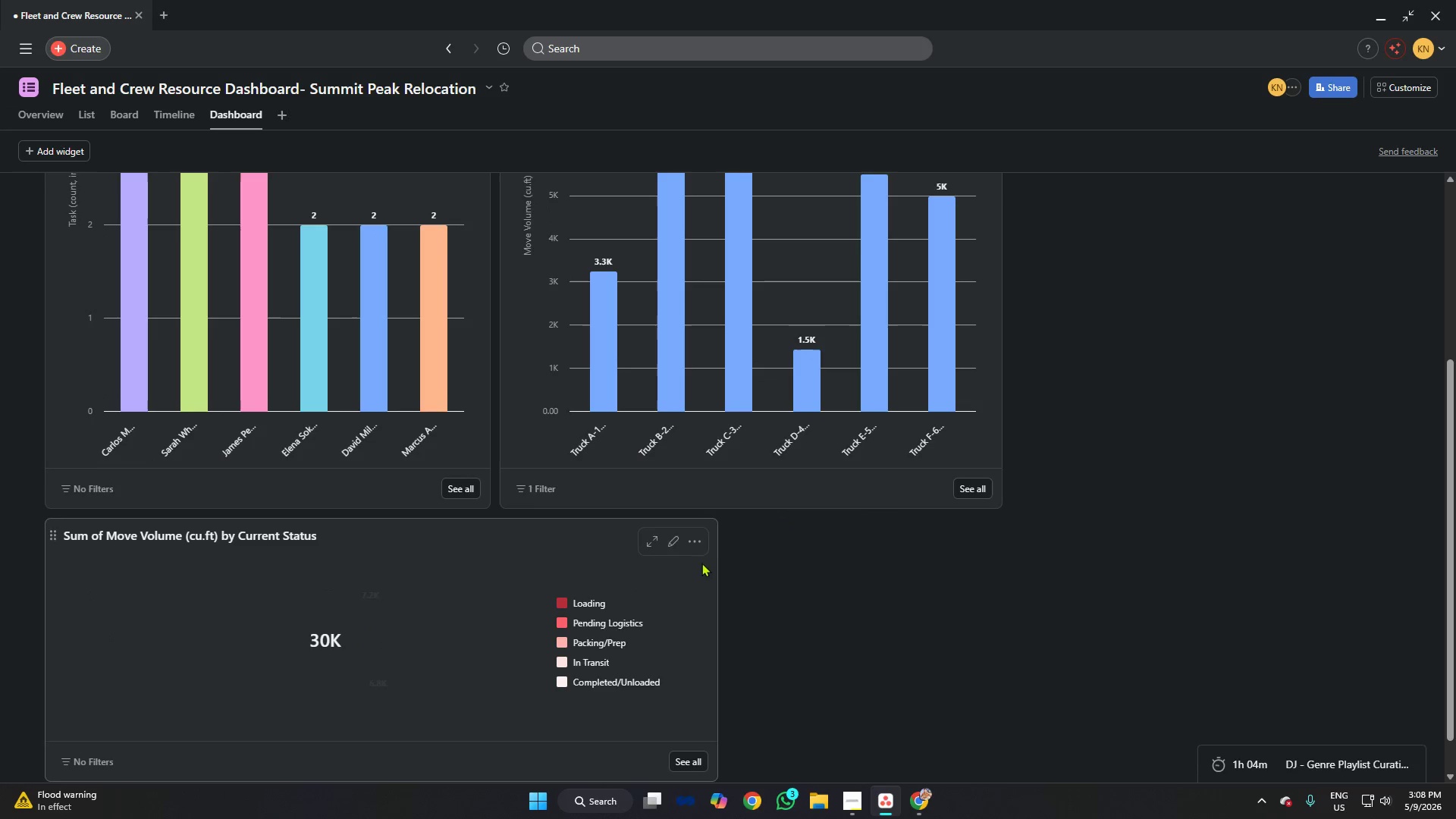 
left_click_drag(start_coordinate=[712, 563], to_coordinate=[422, 533])
 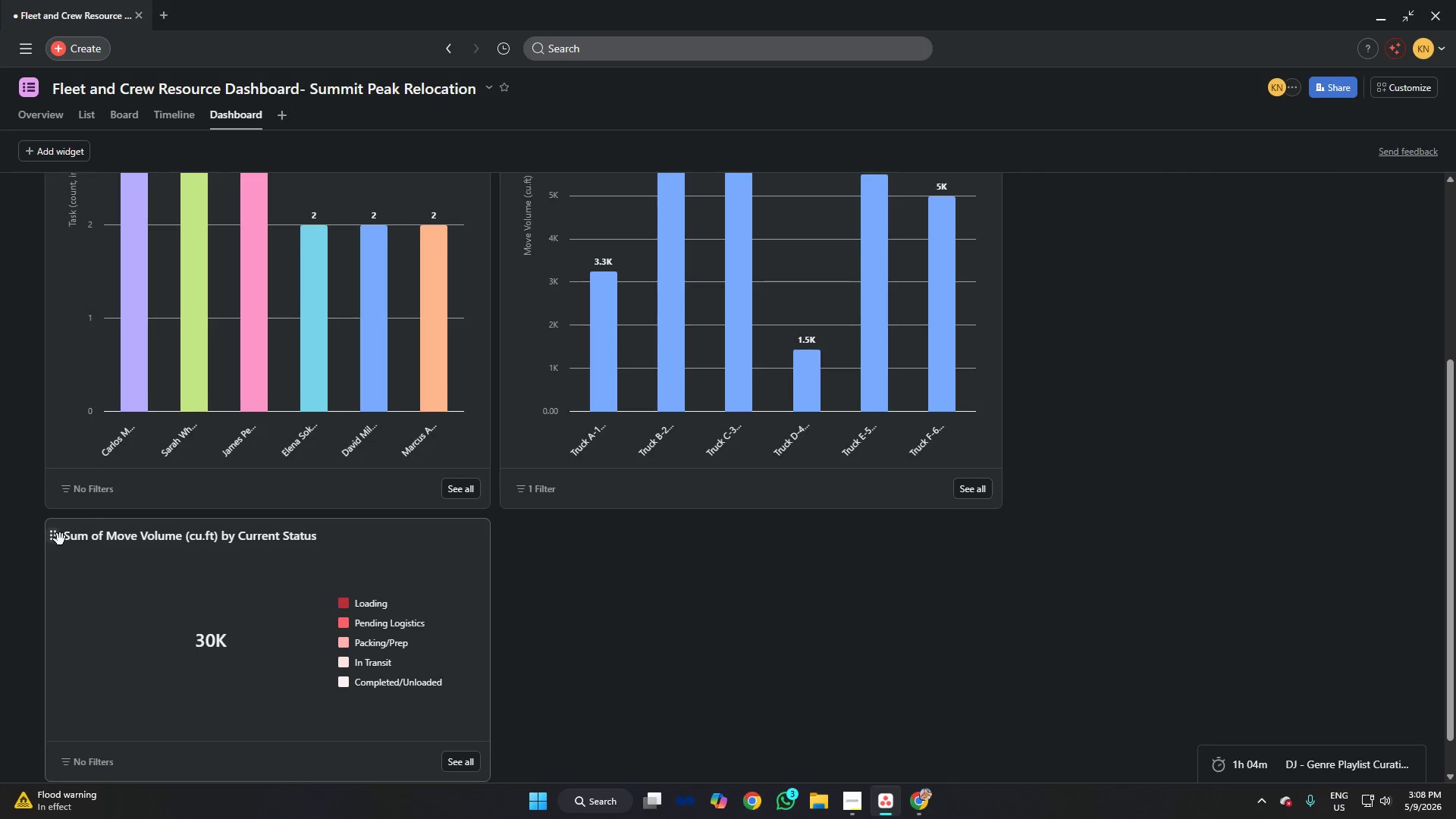 
left_click_drag(start_coordinate=[58, 539], to_coordinate=[1015, 328])
 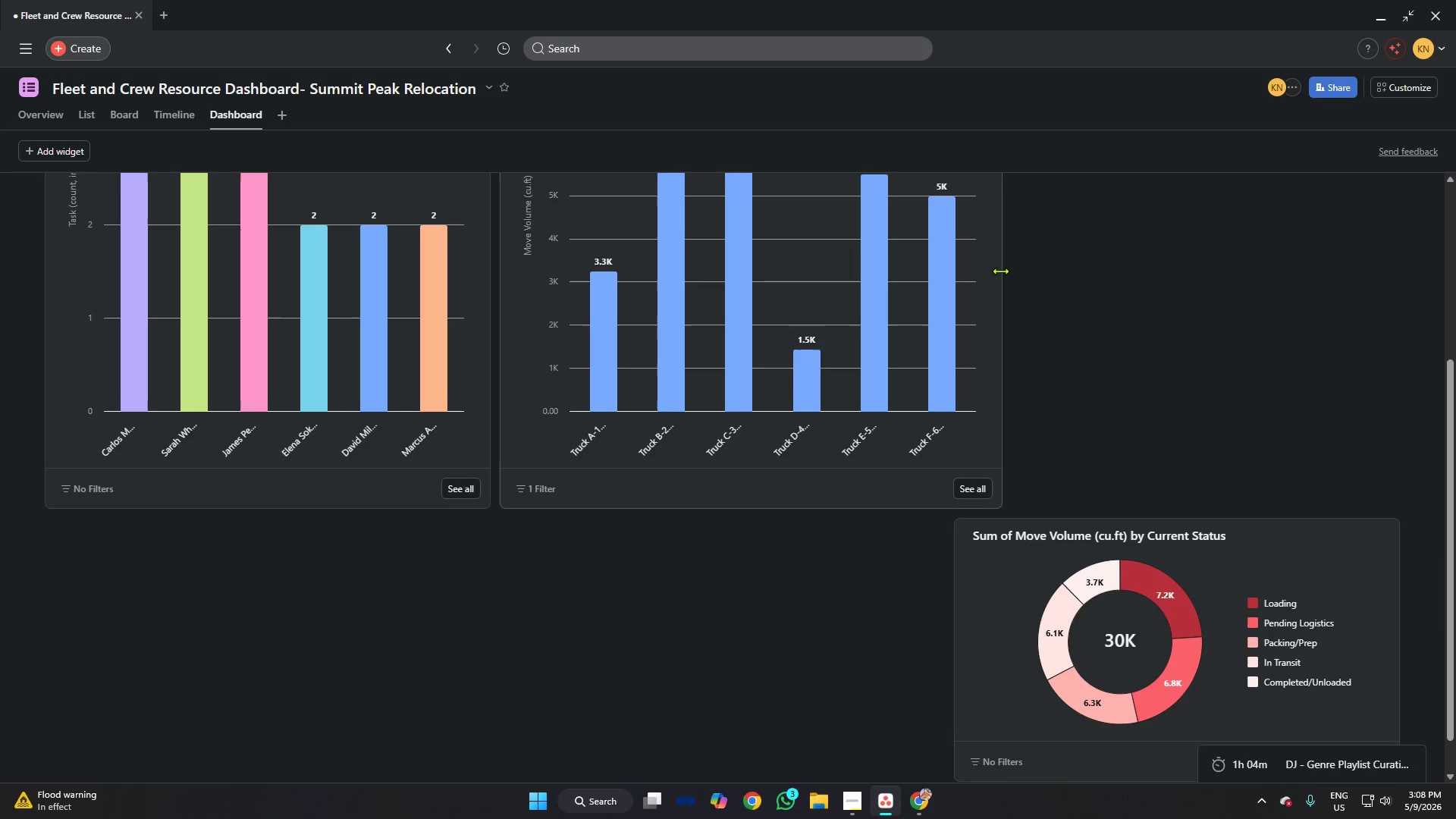 
left_click_drag(start_coordinate=[1000, 271], to_coordinate=[952, 267])
 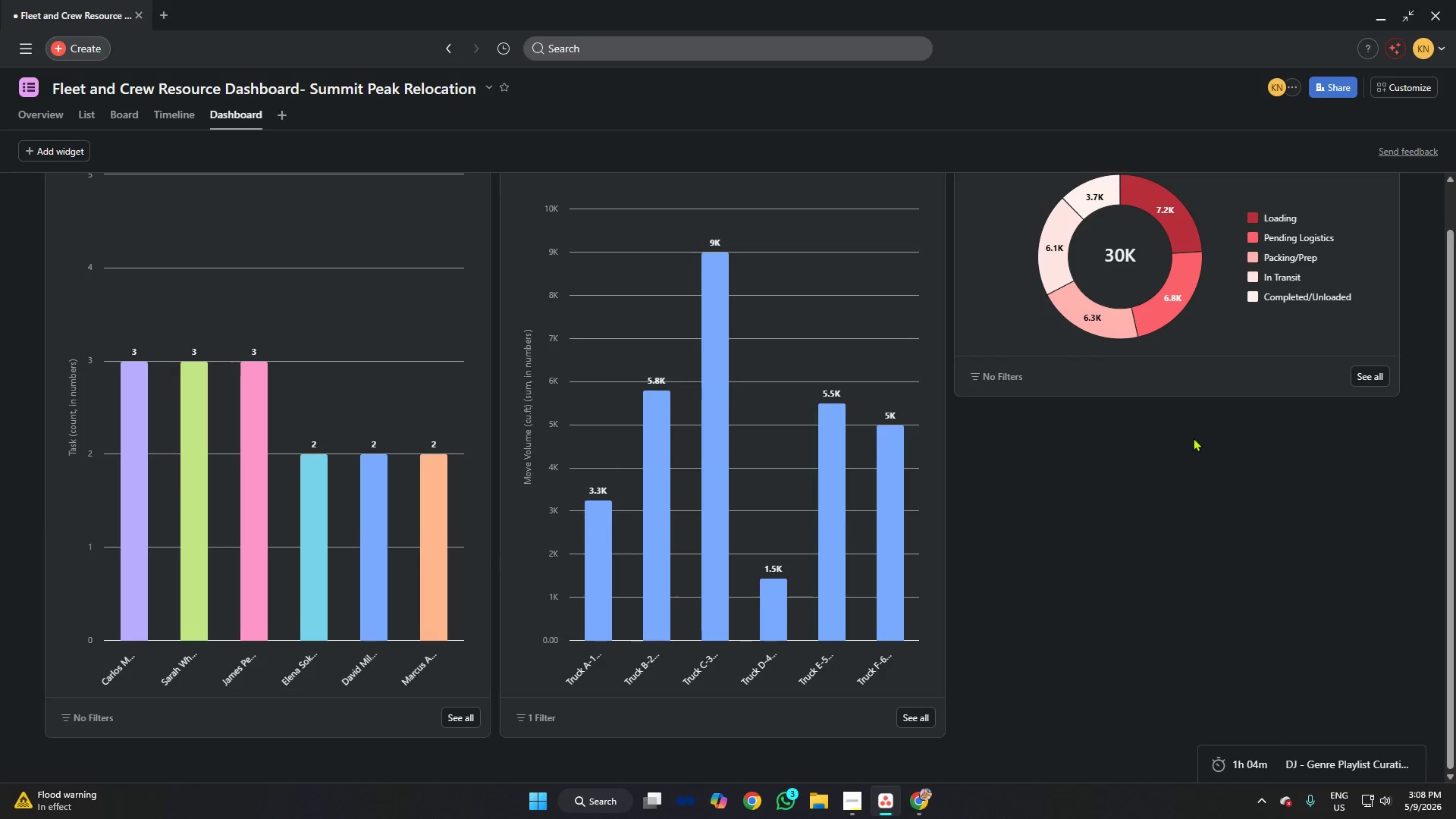 
wait(7.16)
 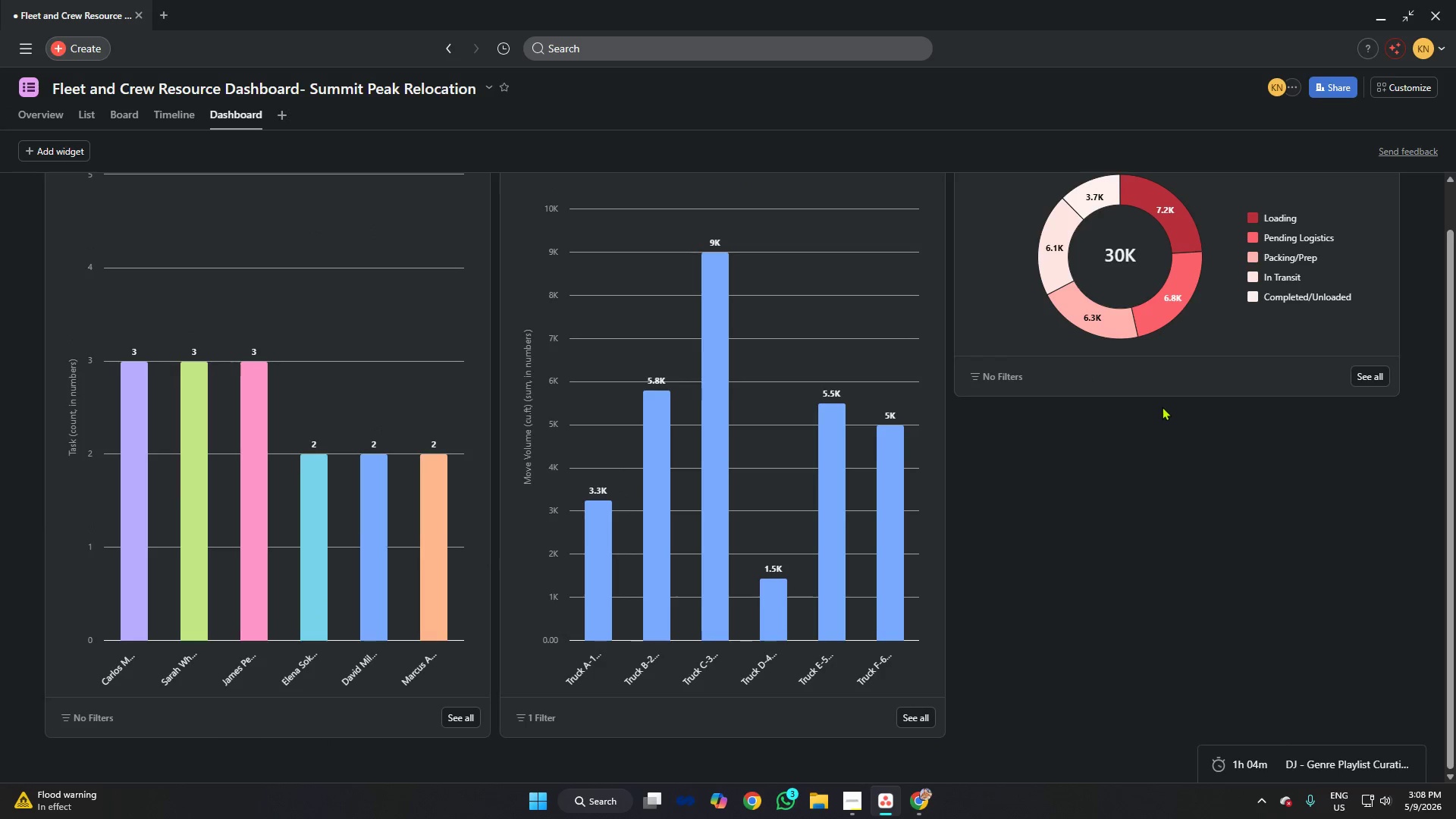 
left_click_drag(start_coordinate=[1178, 394], to_coordinate=[1196, 728])
 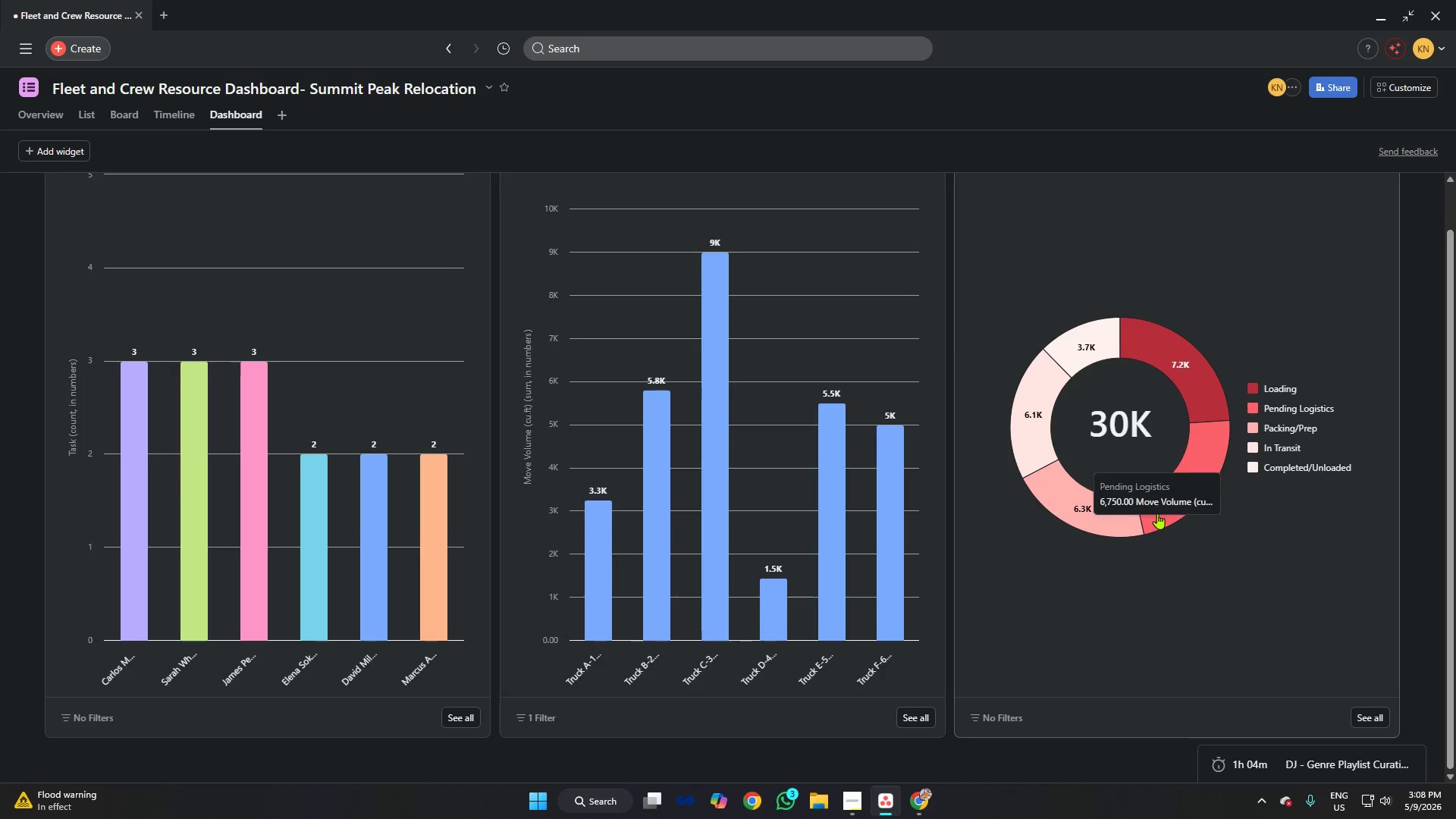 
scroll: coordinate [1150, 478], scroll_direction: up, amount: 4.0
 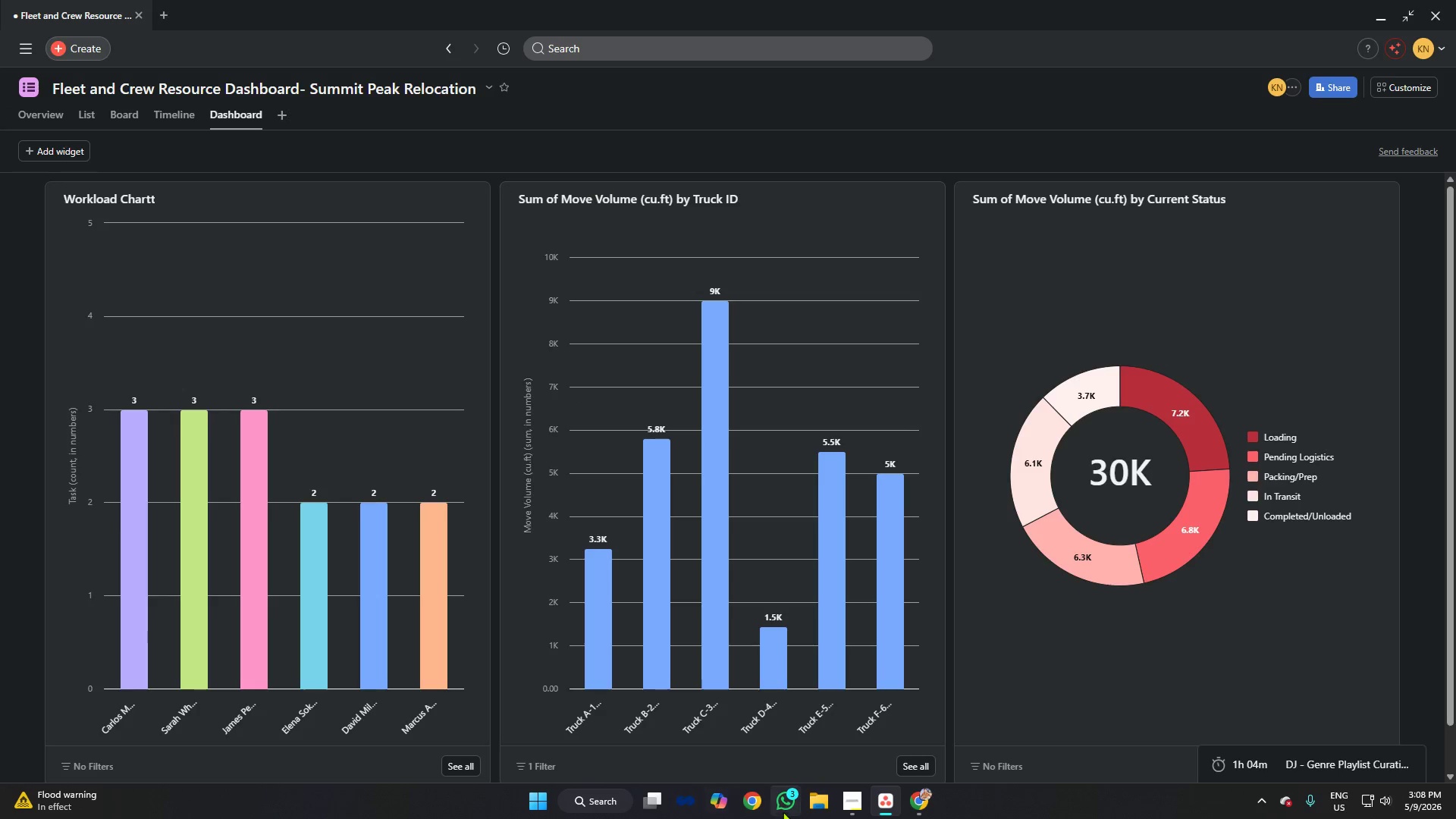 
left_click([856, 798])
 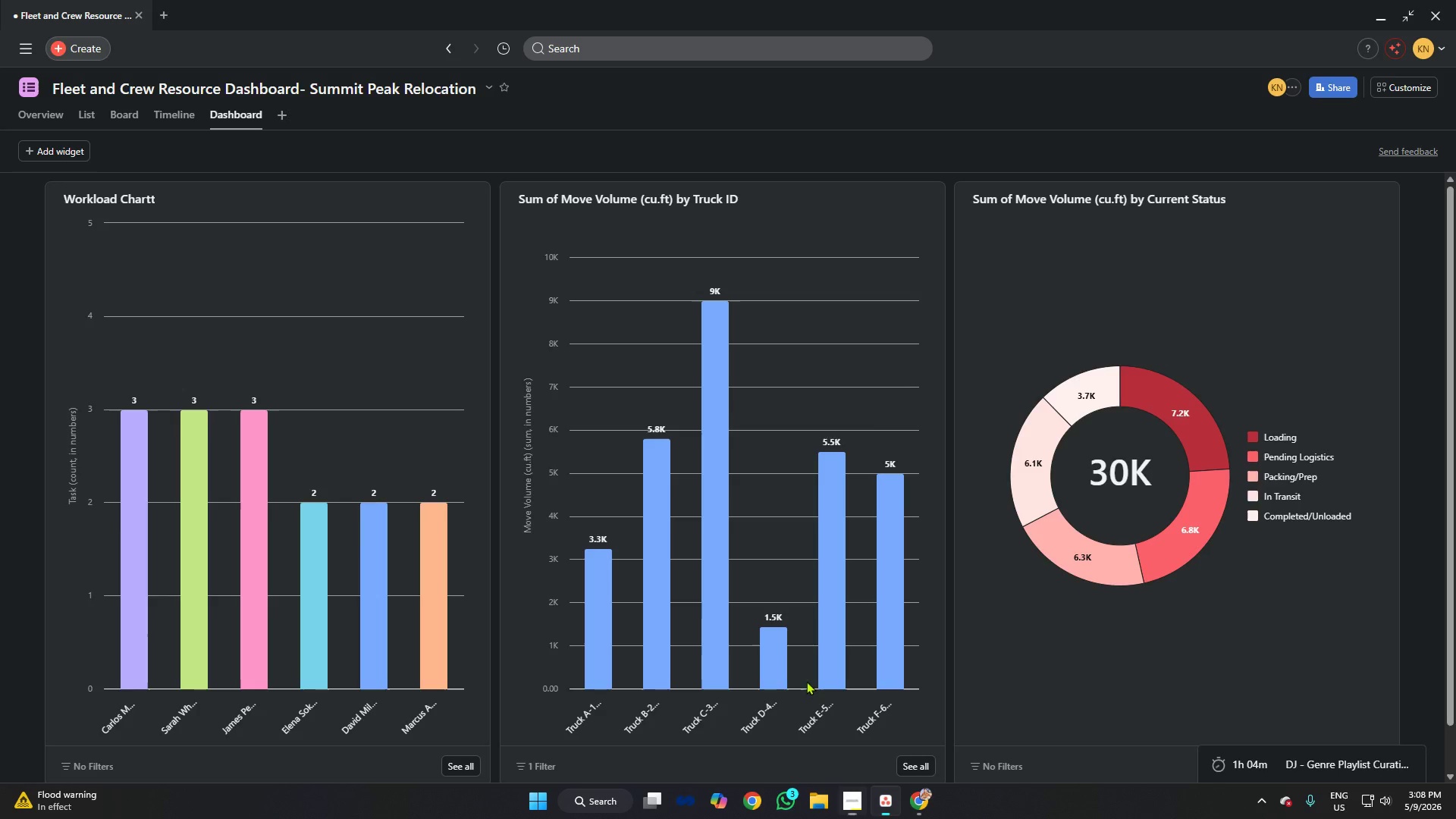 
left_click([893, 210])
 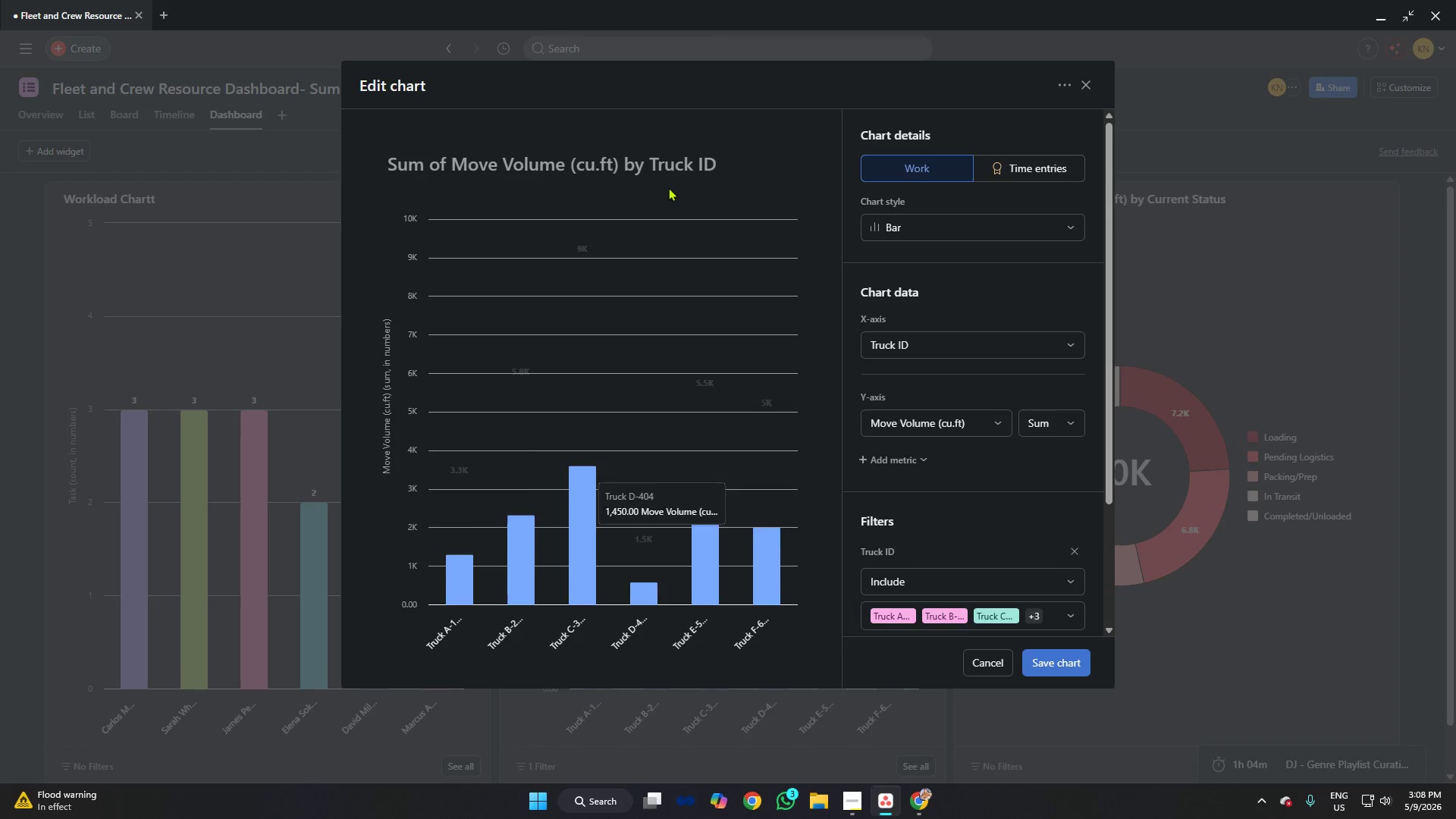 
left_click([664, 174])
 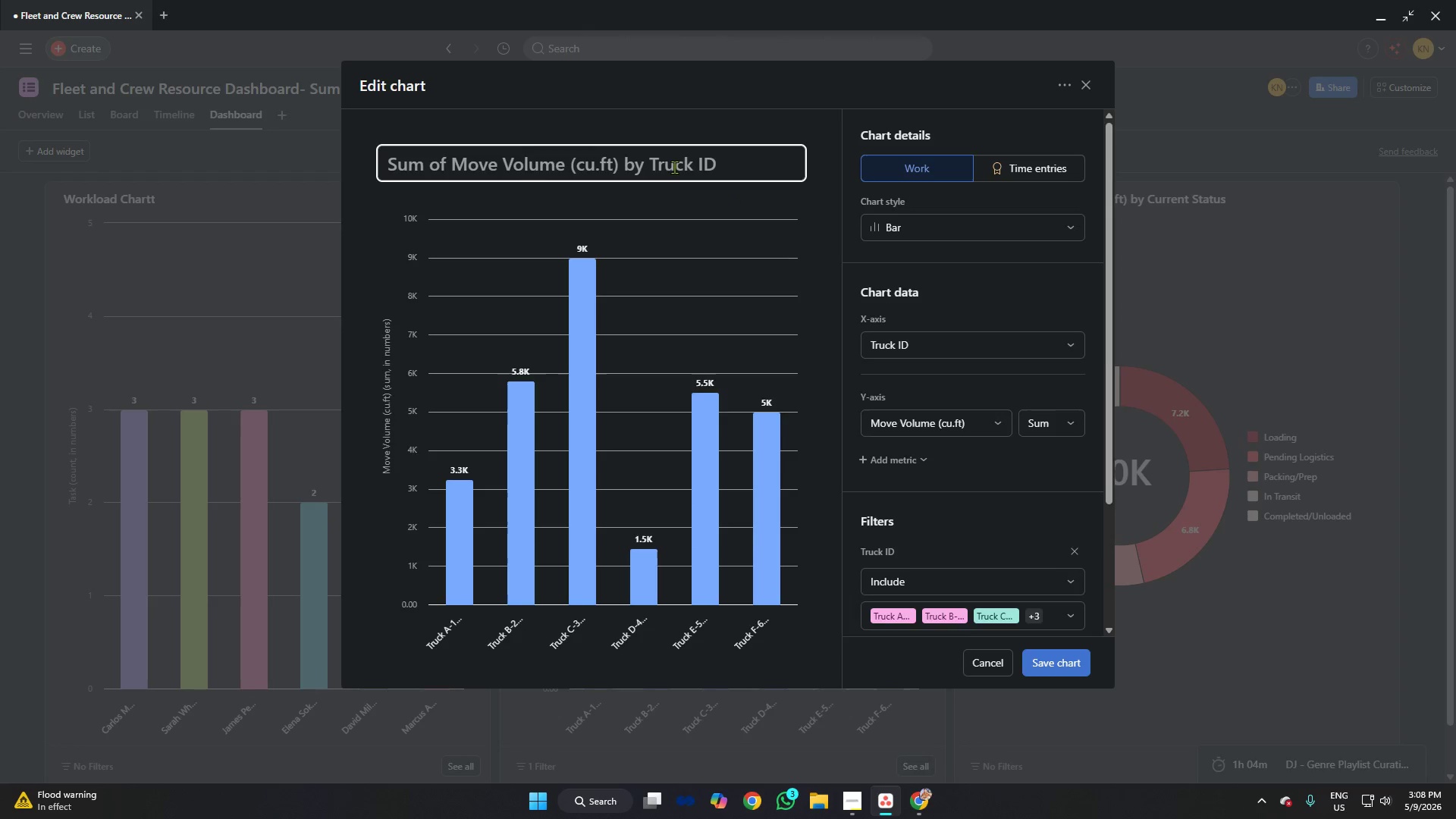 
type(Ca)
key(Backspace)
type(apacity Chsar)
key(Backspace)
key(Backspace)
type(rtt)
 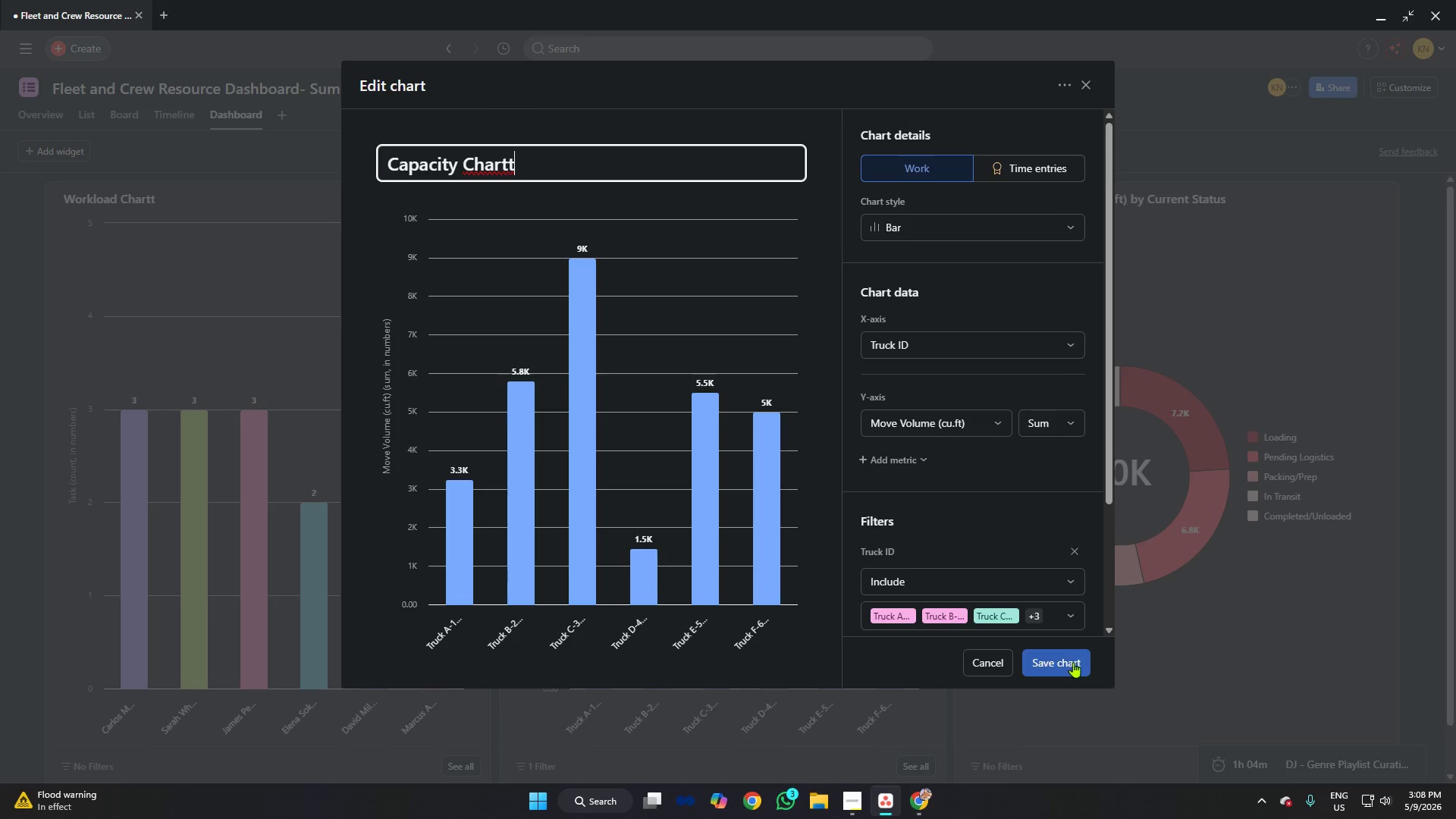 
scroll: coordinate [999, 508], scroll_direction: down, amount: 3.0
 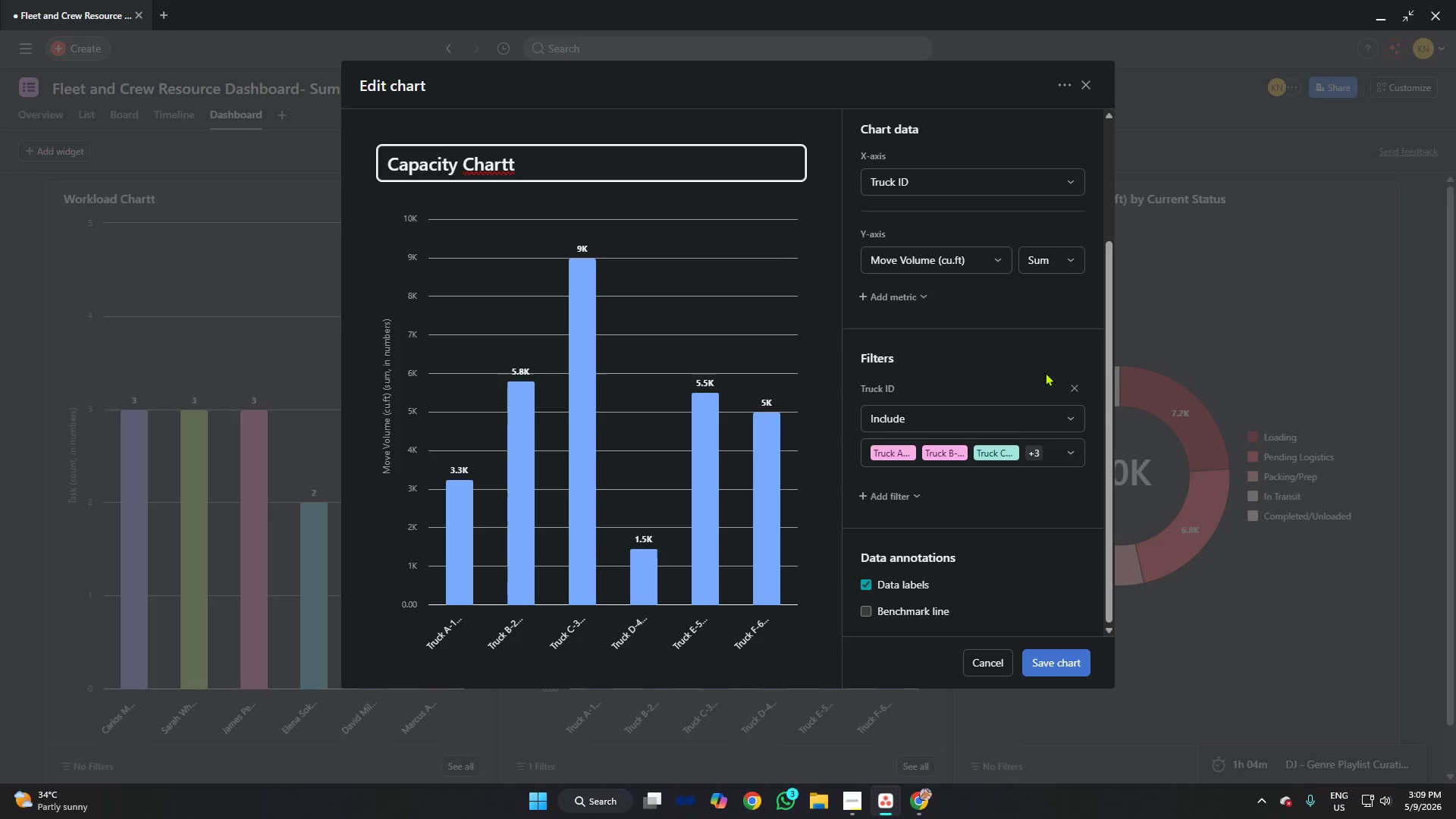 
wait(5.9)
 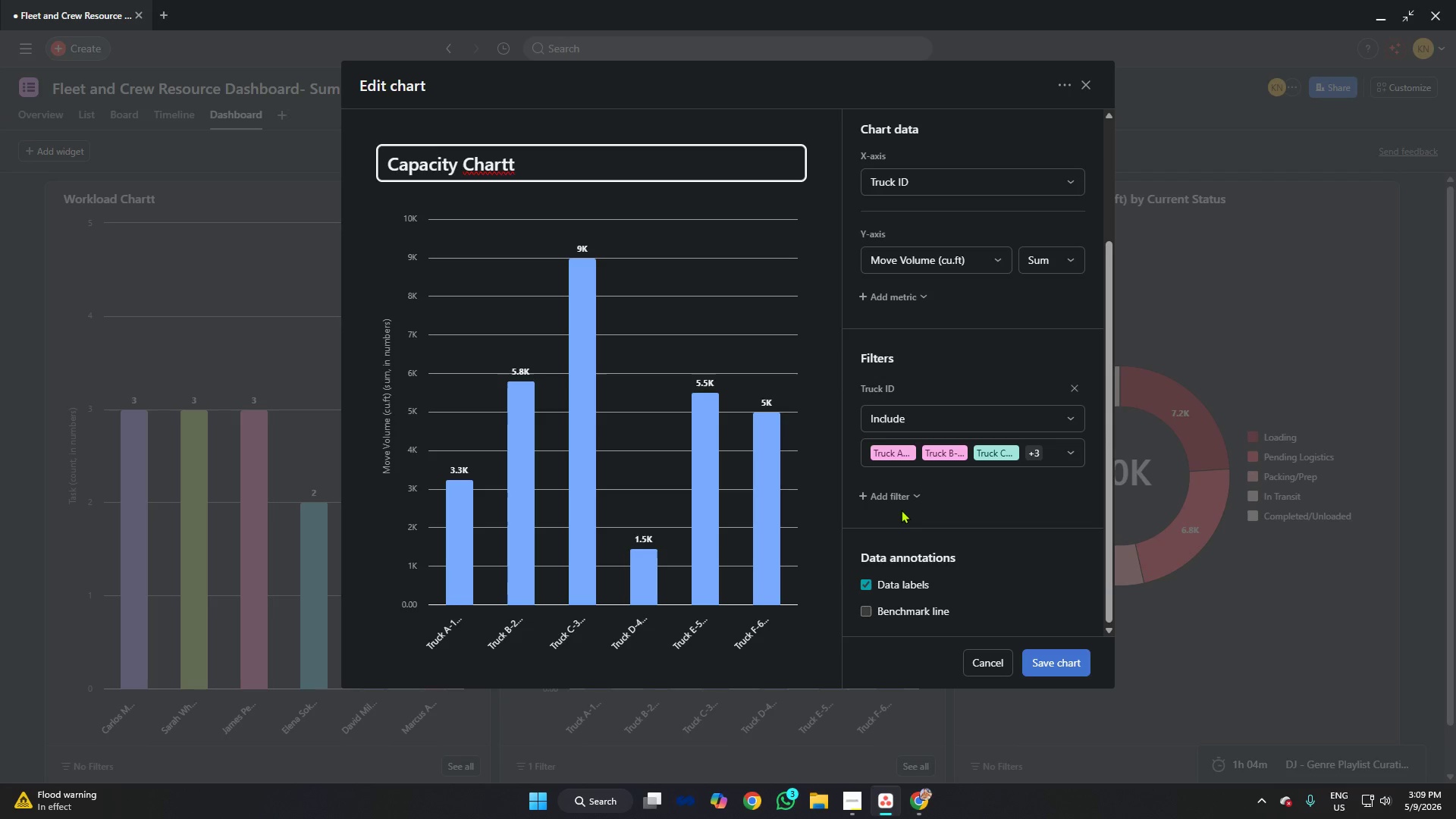 
left_click([1072, 388])
 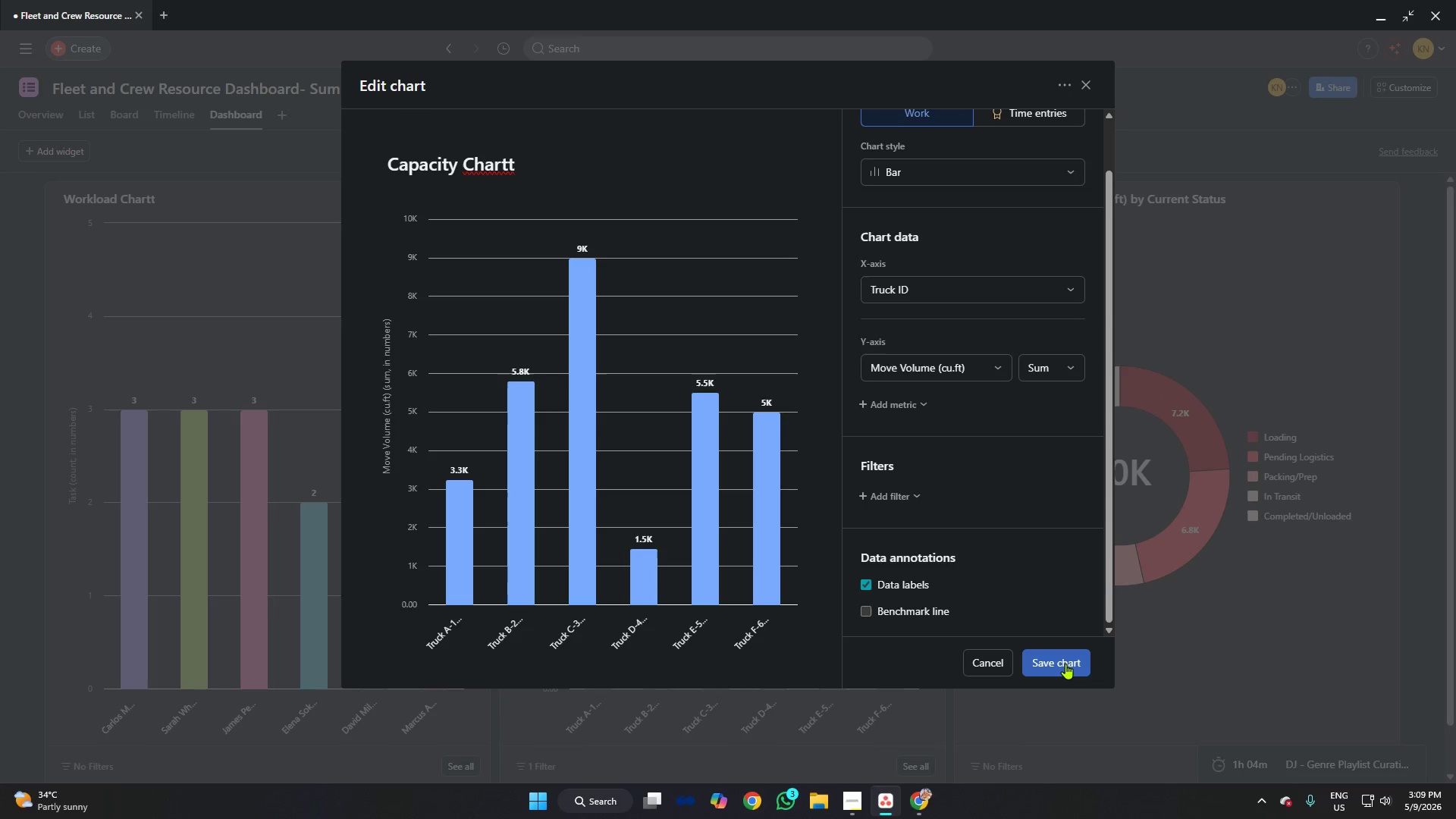 
left_click([1065, 664])
 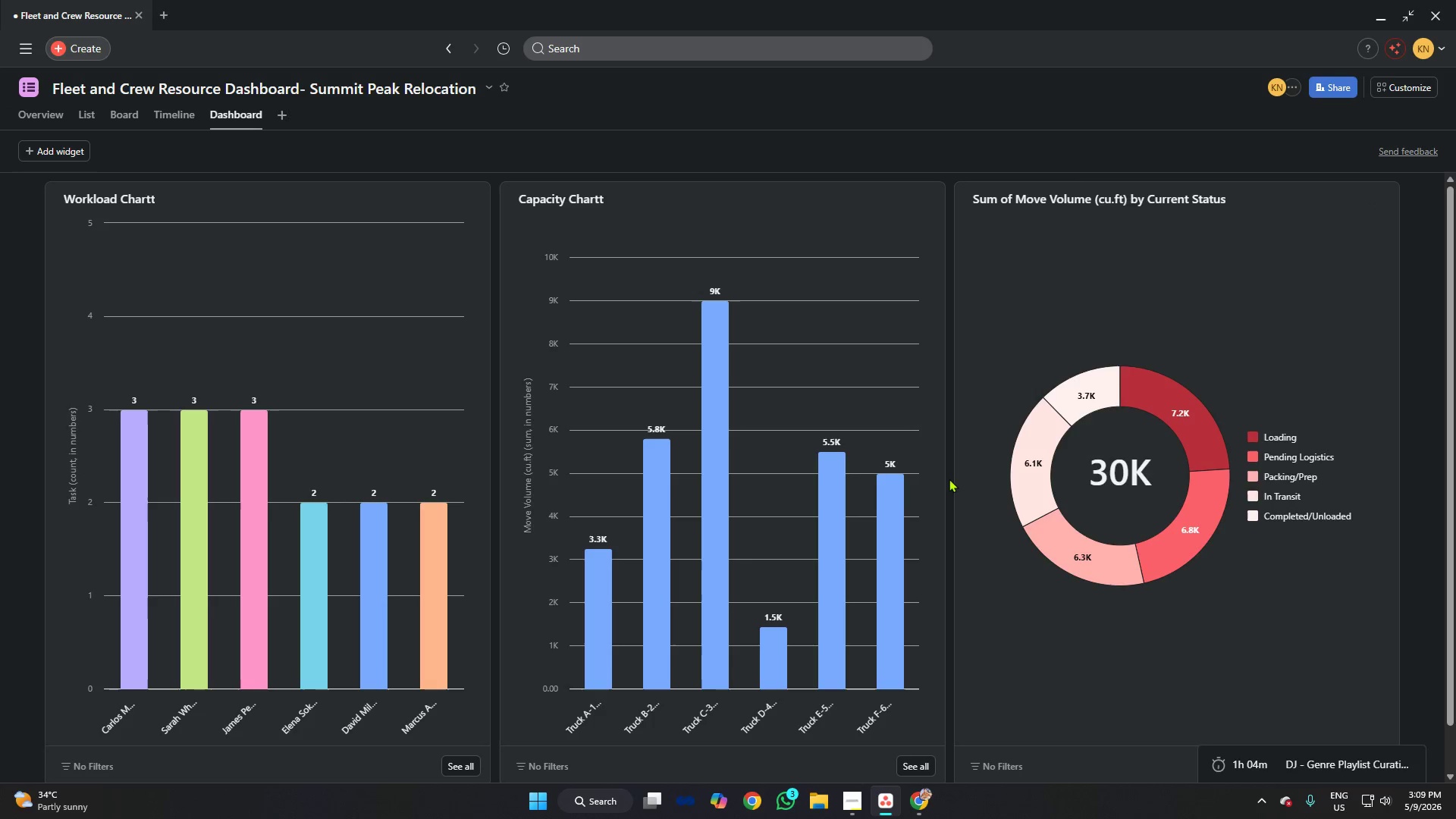 
scroll: coordinate [944, 468], scroll_direction: down, amount: 4.0
 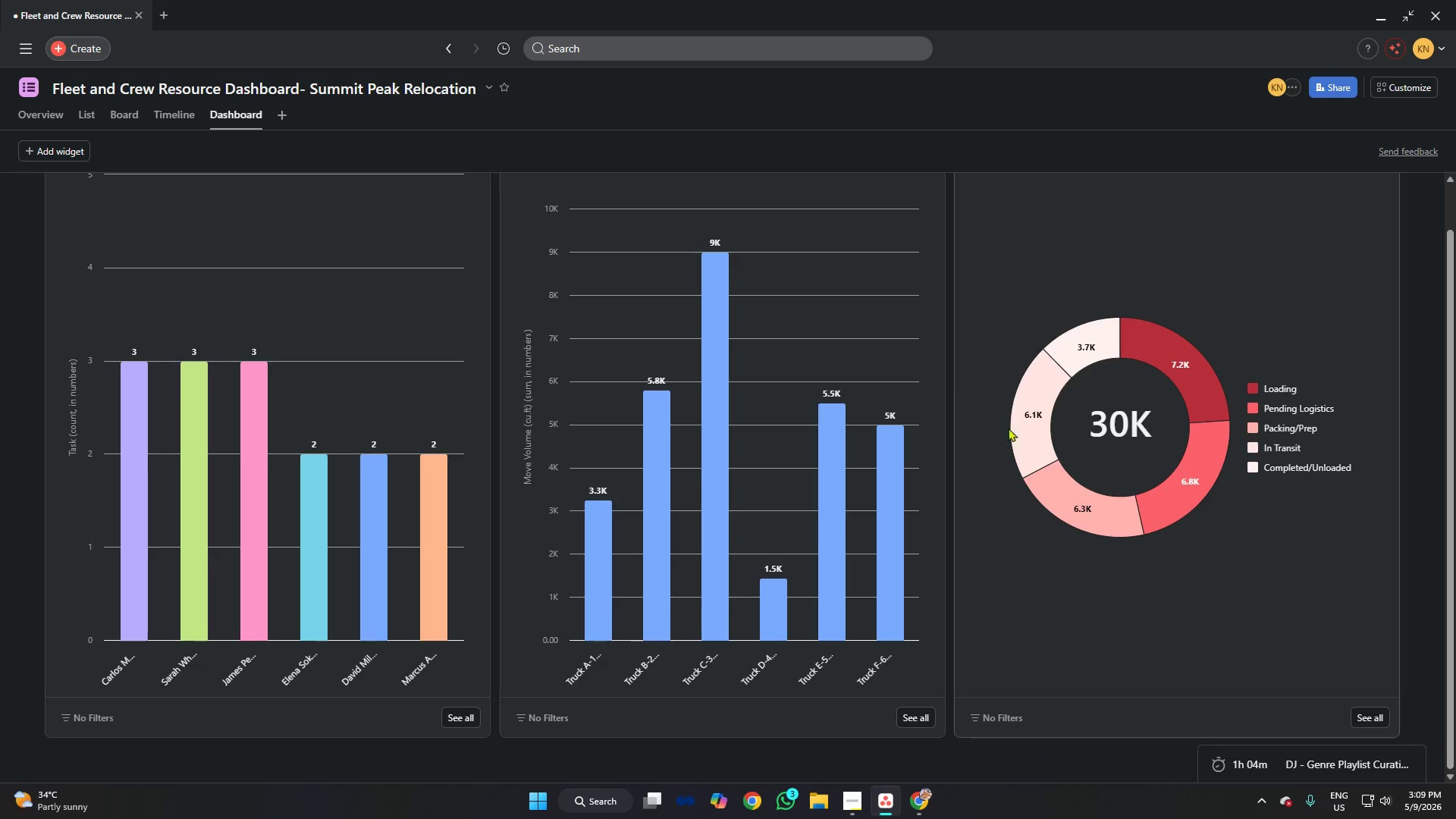 
scroll: coordinate [1028, 417], scroll_direction: up, amount: 2.0
 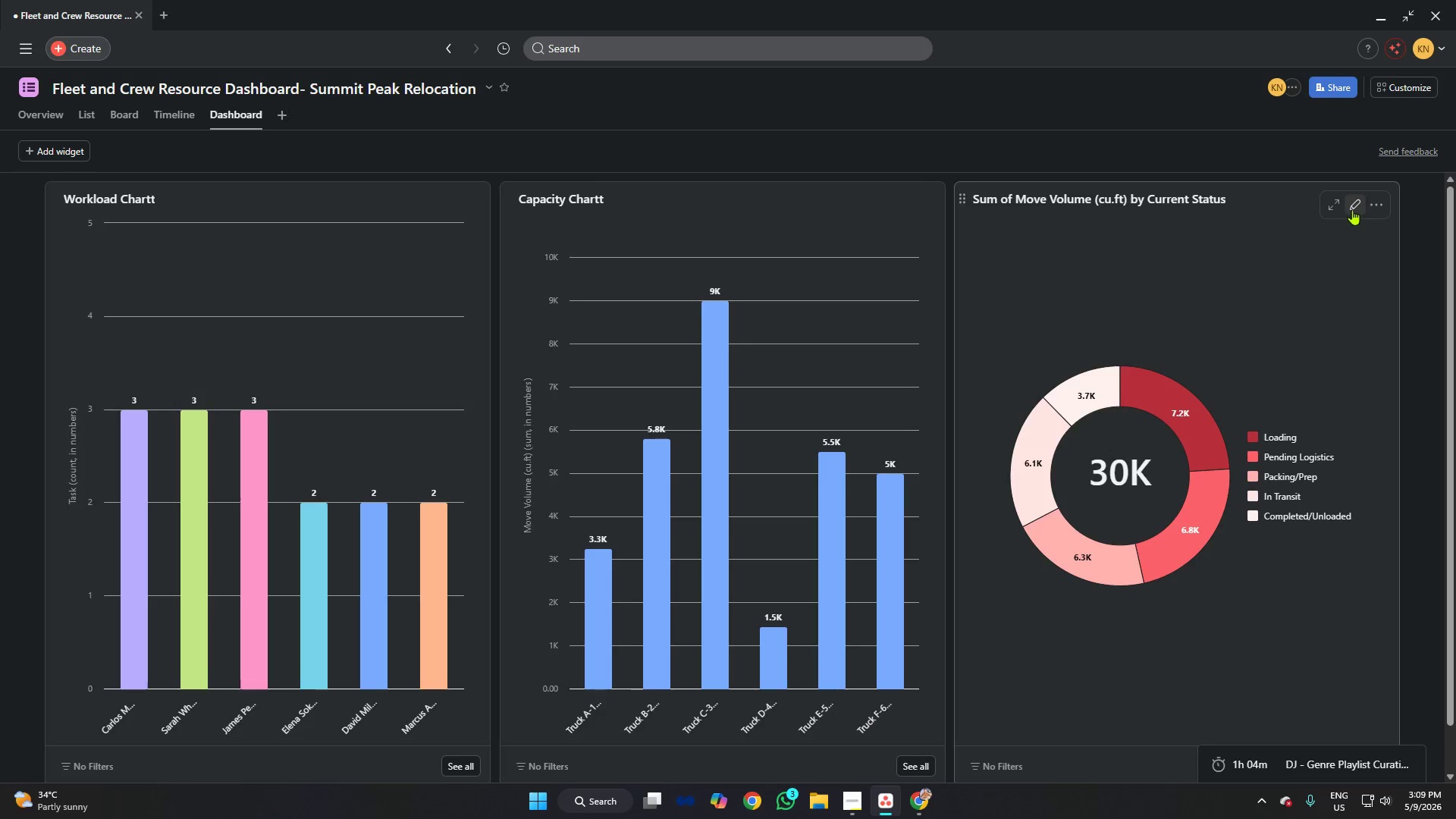 
left_click([1352, 209])
 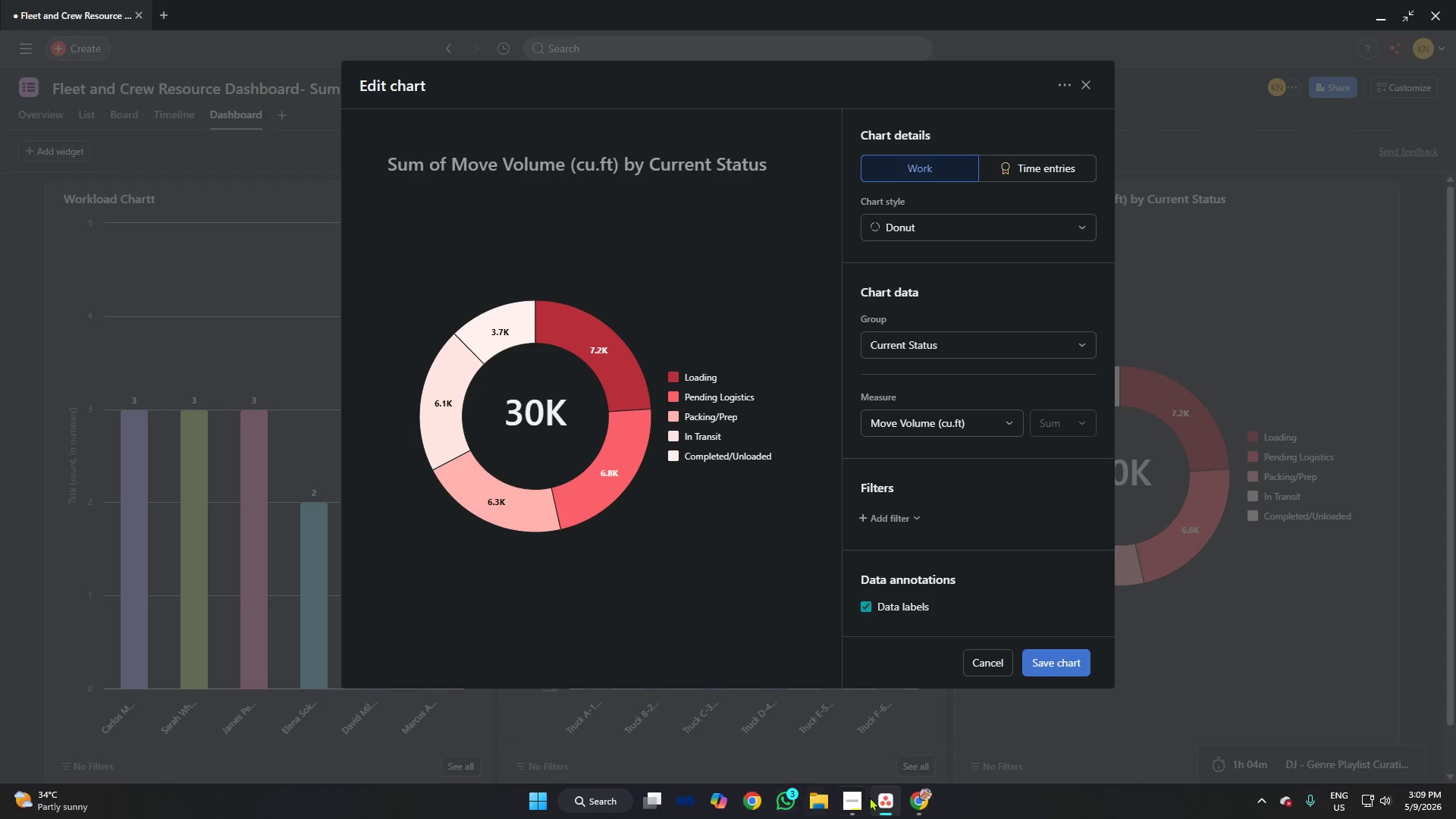 
left_click([856, 795])